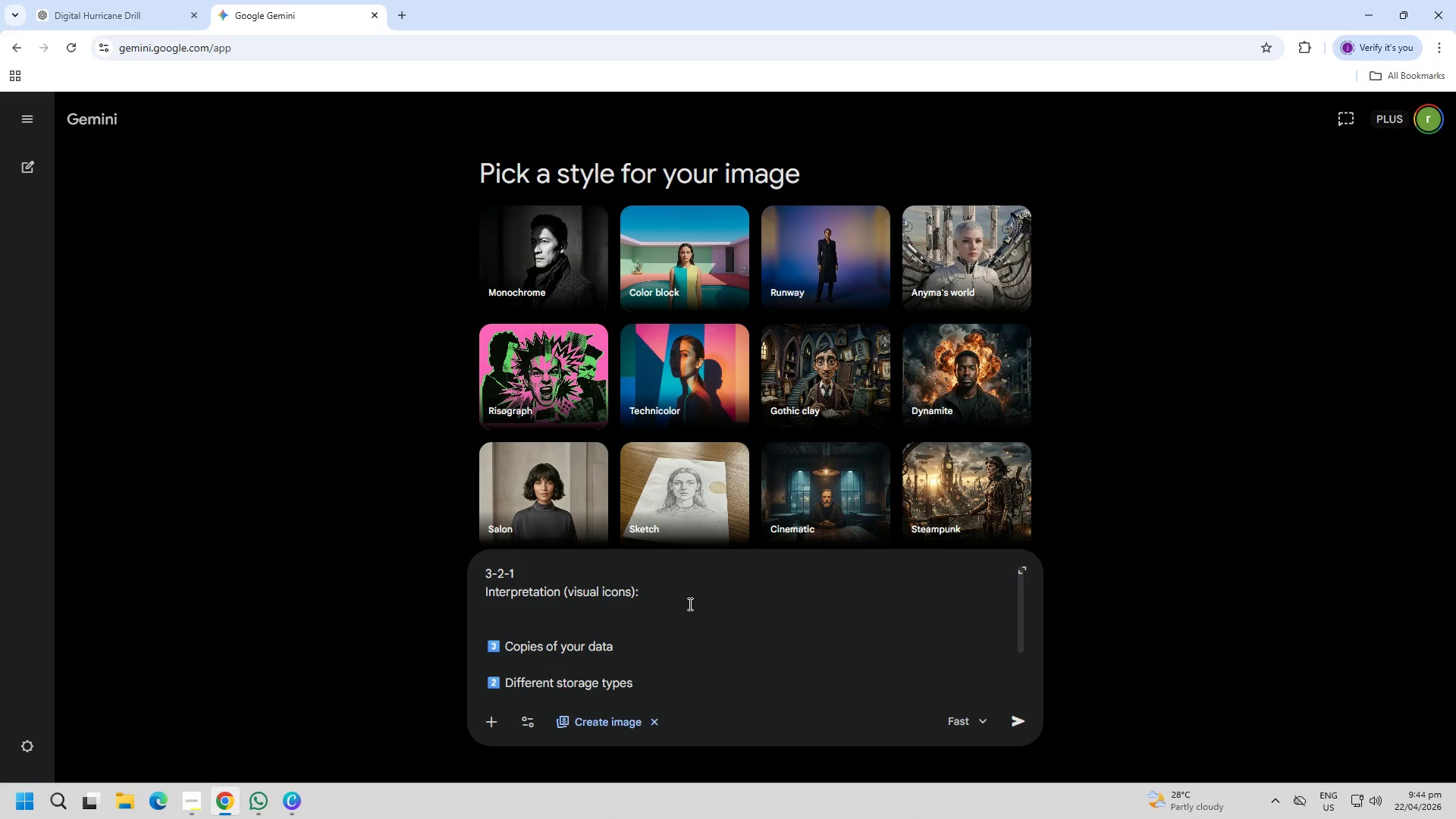 
key(Enter)
 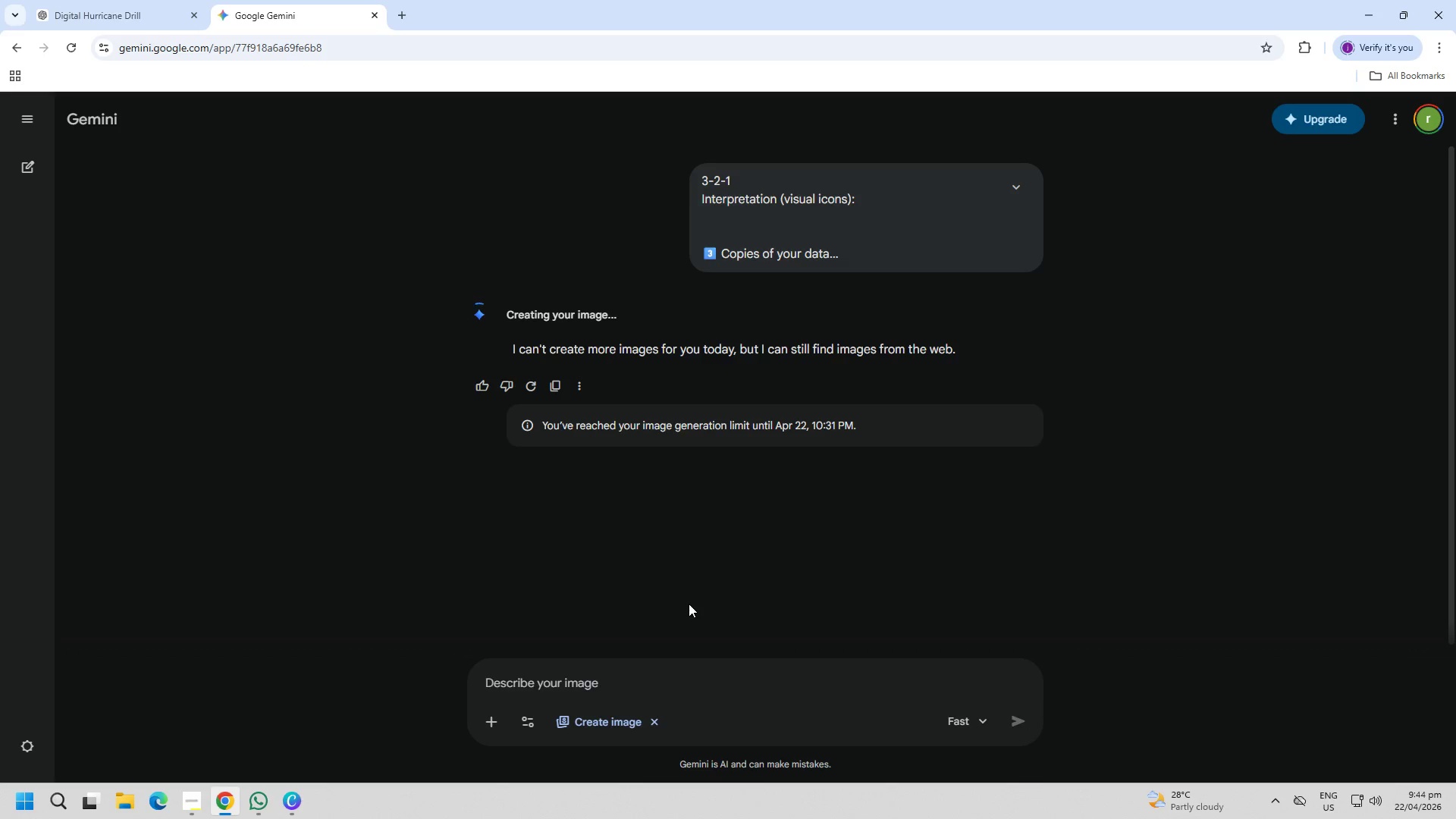 
wait(6.62)
 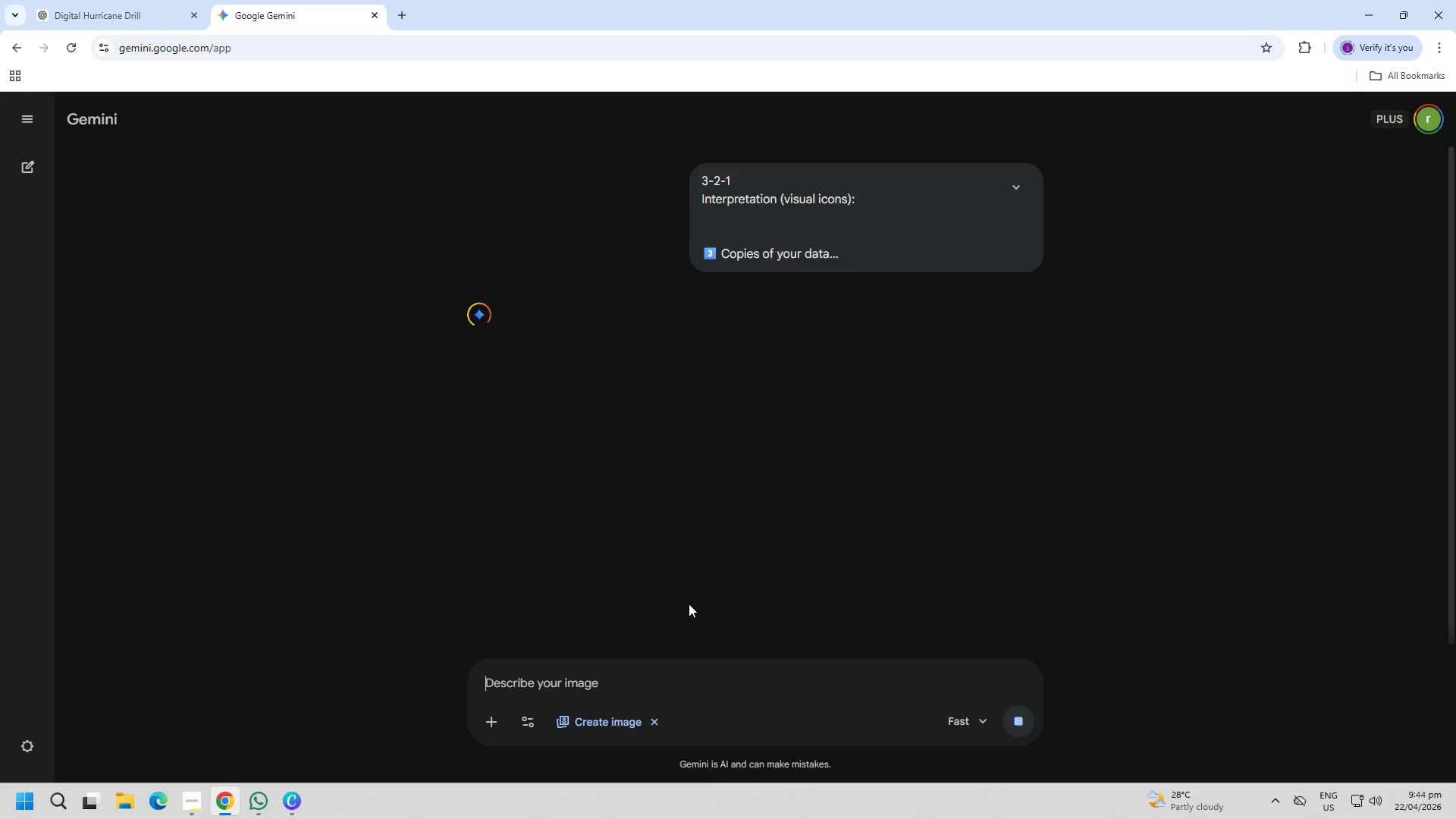 
left_click([1428, 135])
 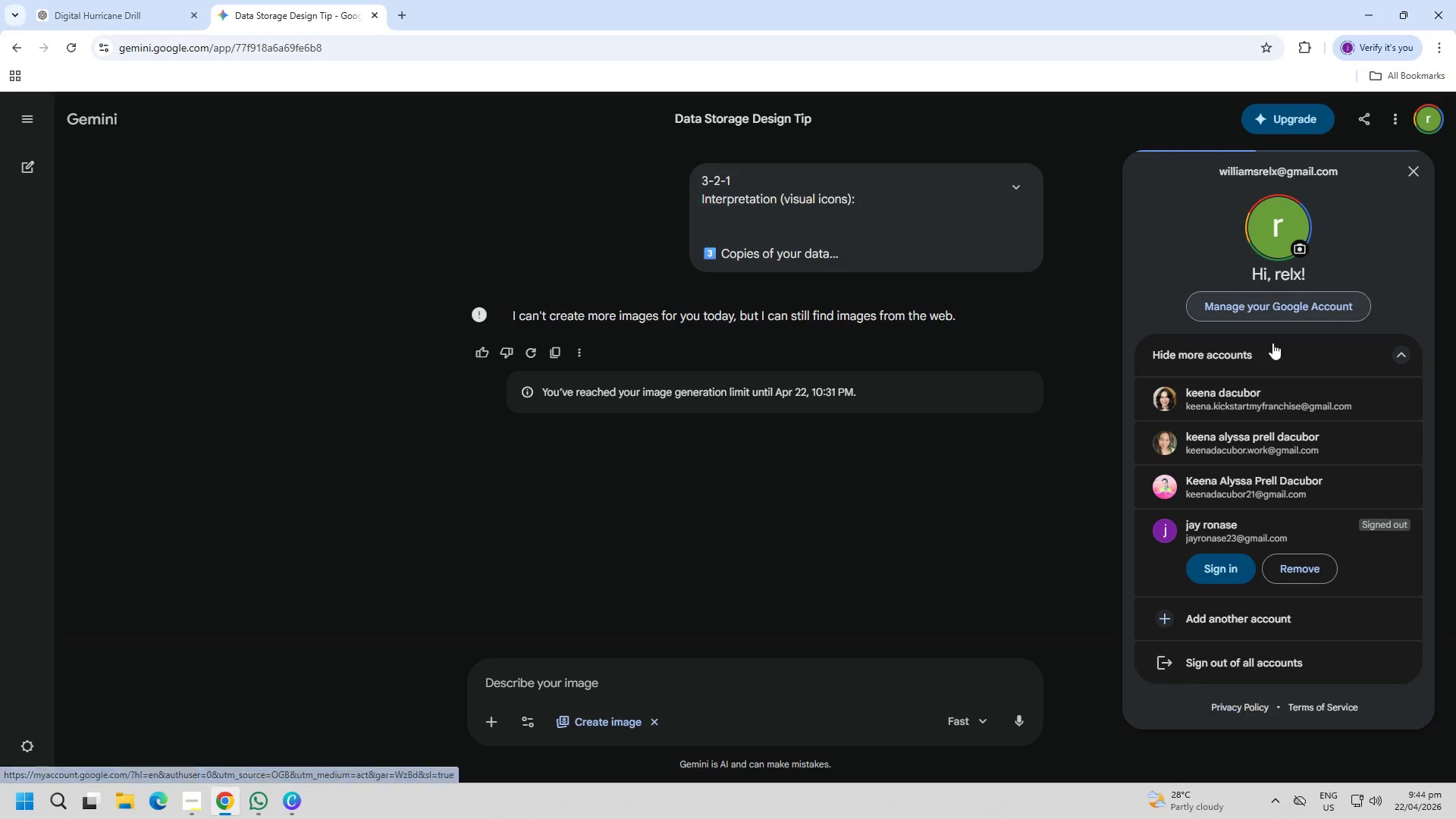 
left_click([1256, 382])
 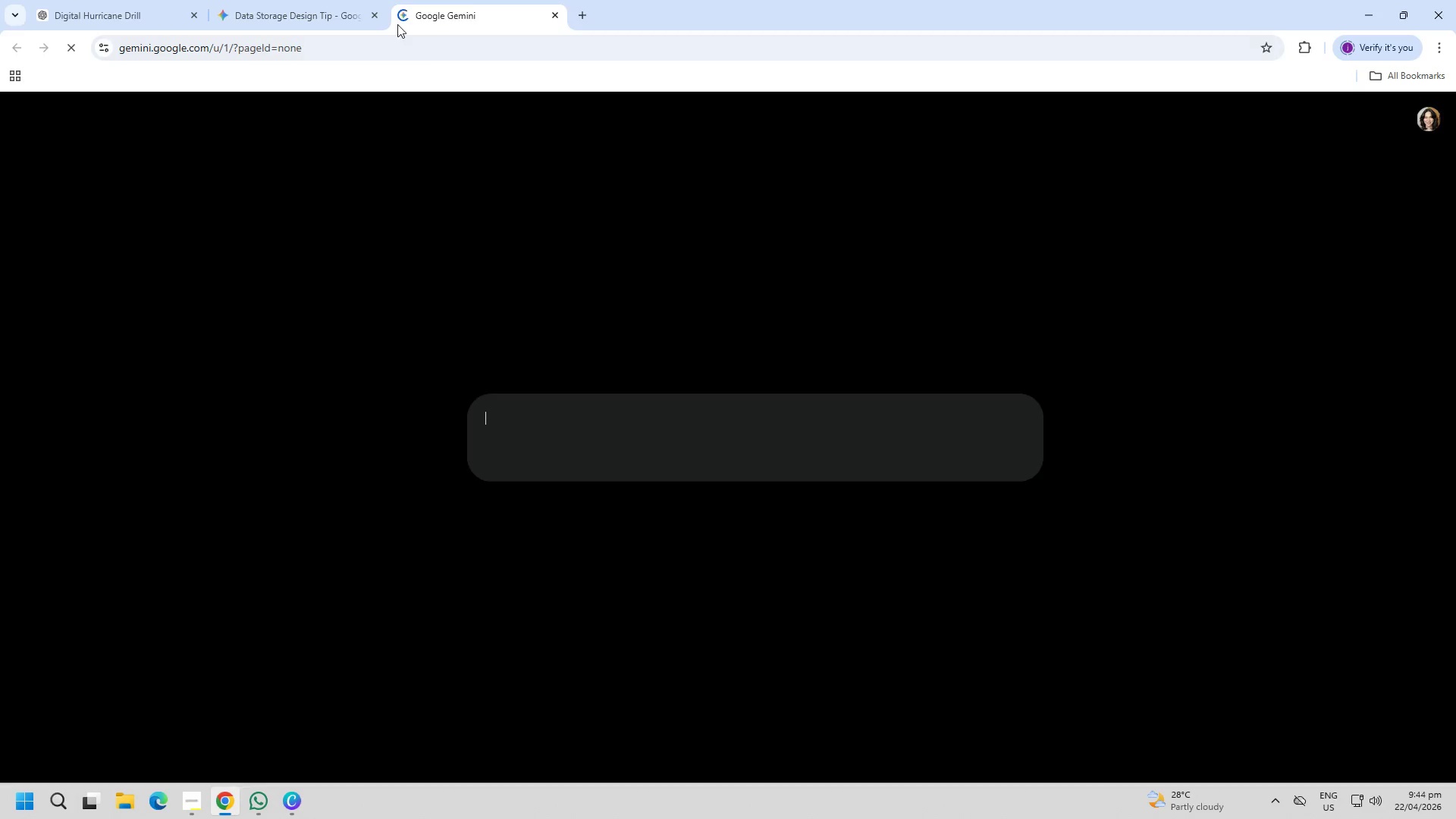 
left_click([373, 16])
 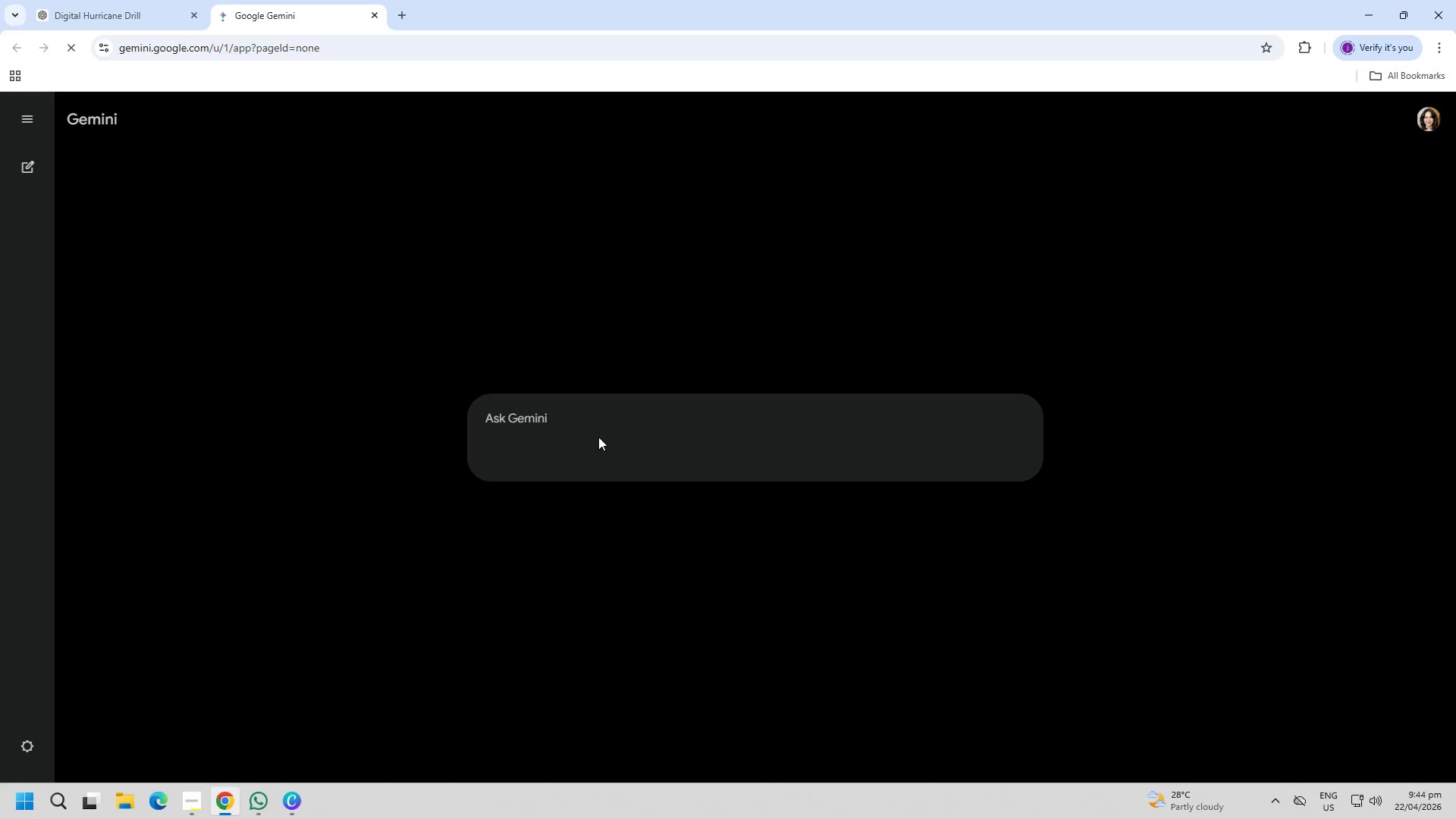 
left_click([605, 434])
 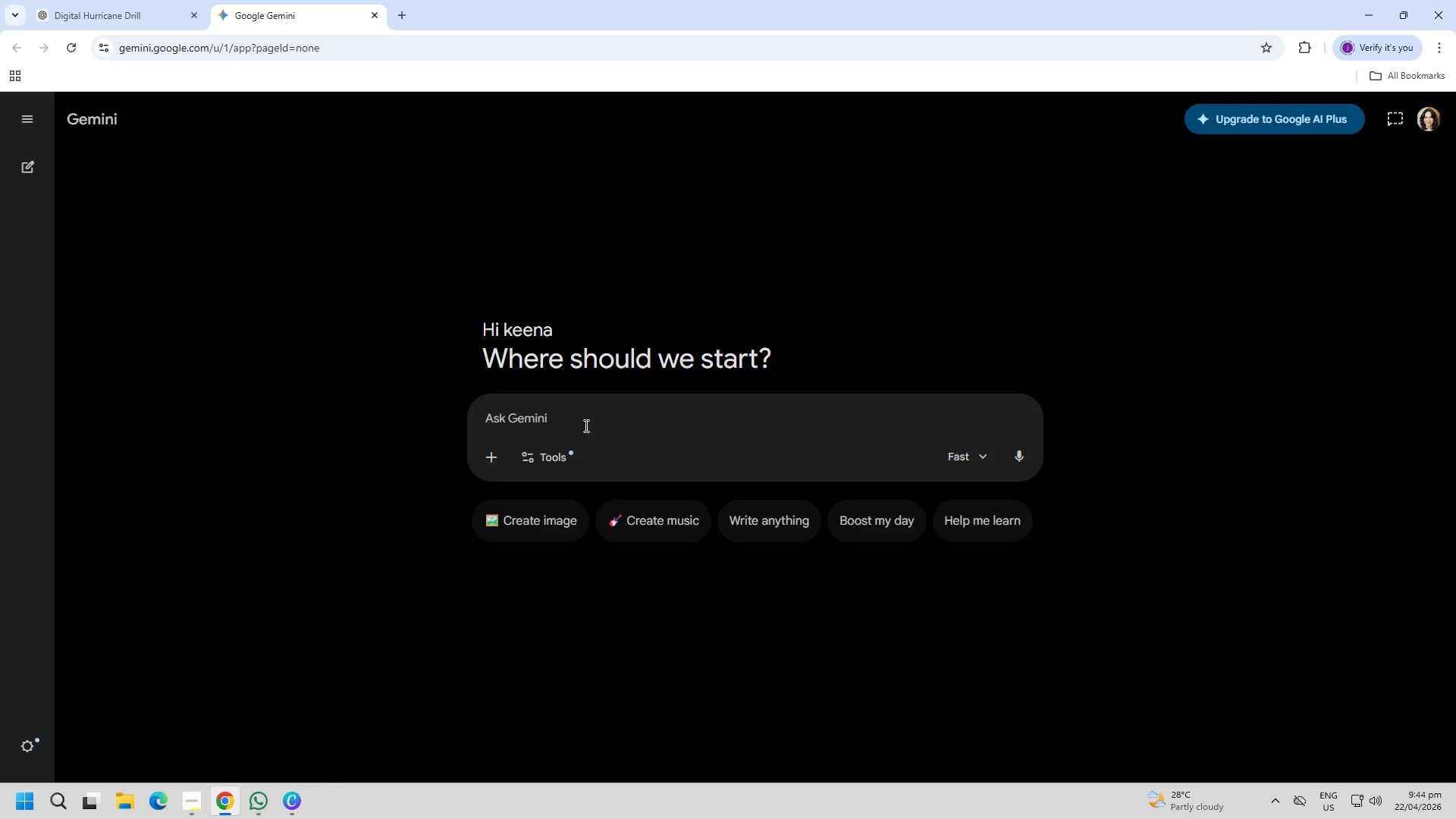 
double_click([530, 529])
 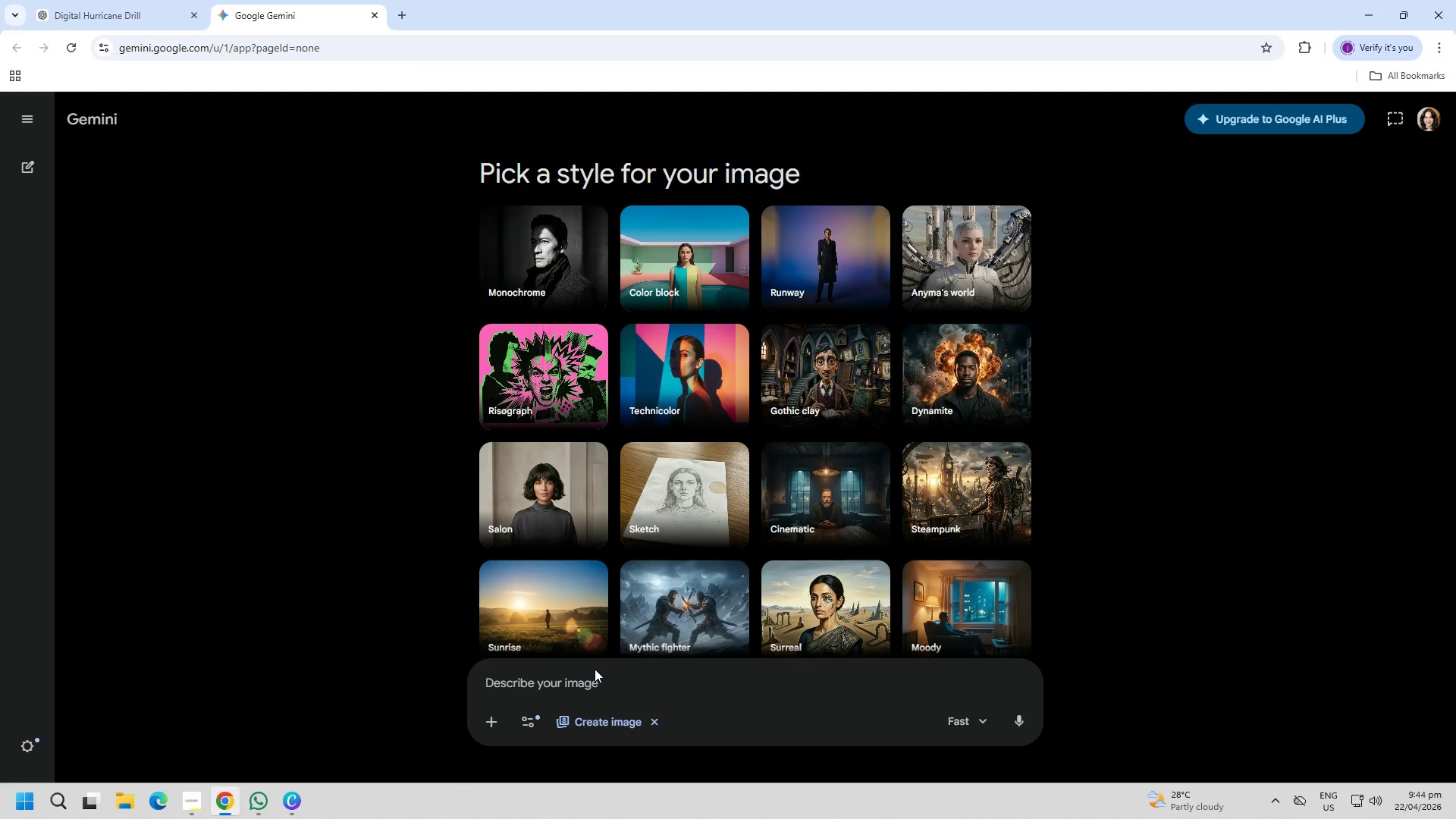 
key(Control+ControlLeft)
 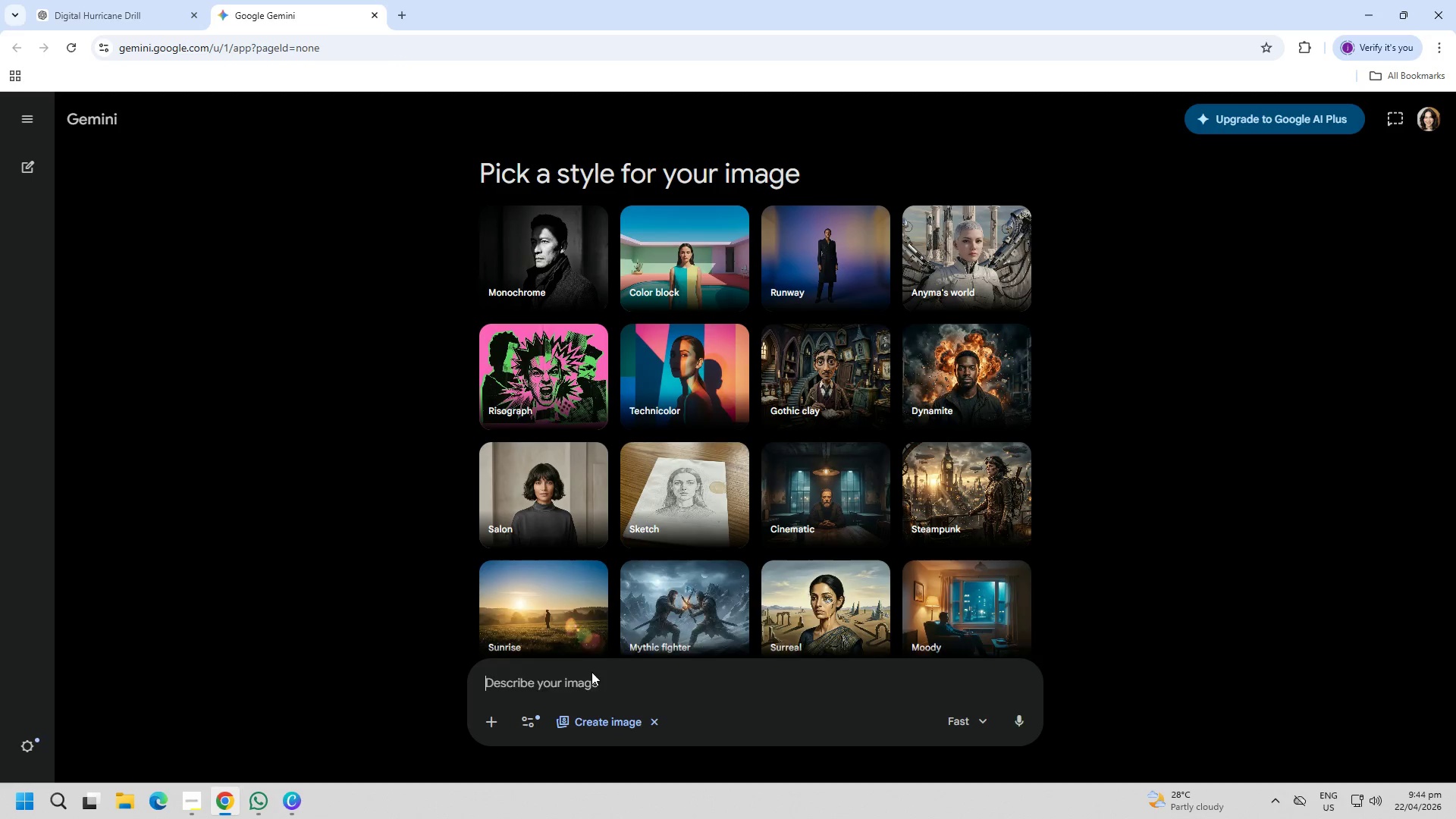 
key(Control+V)
 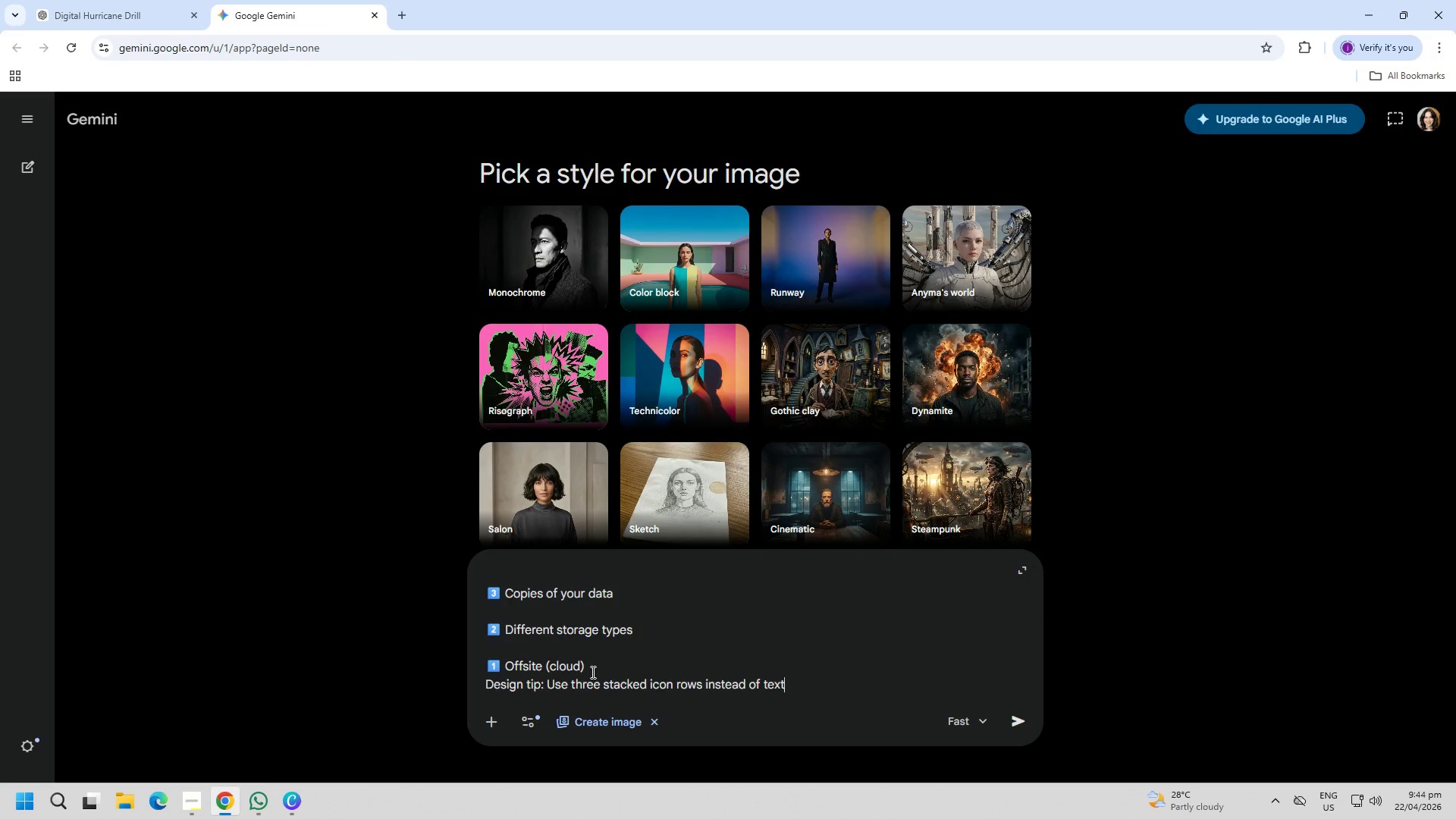 
key(Enter)
 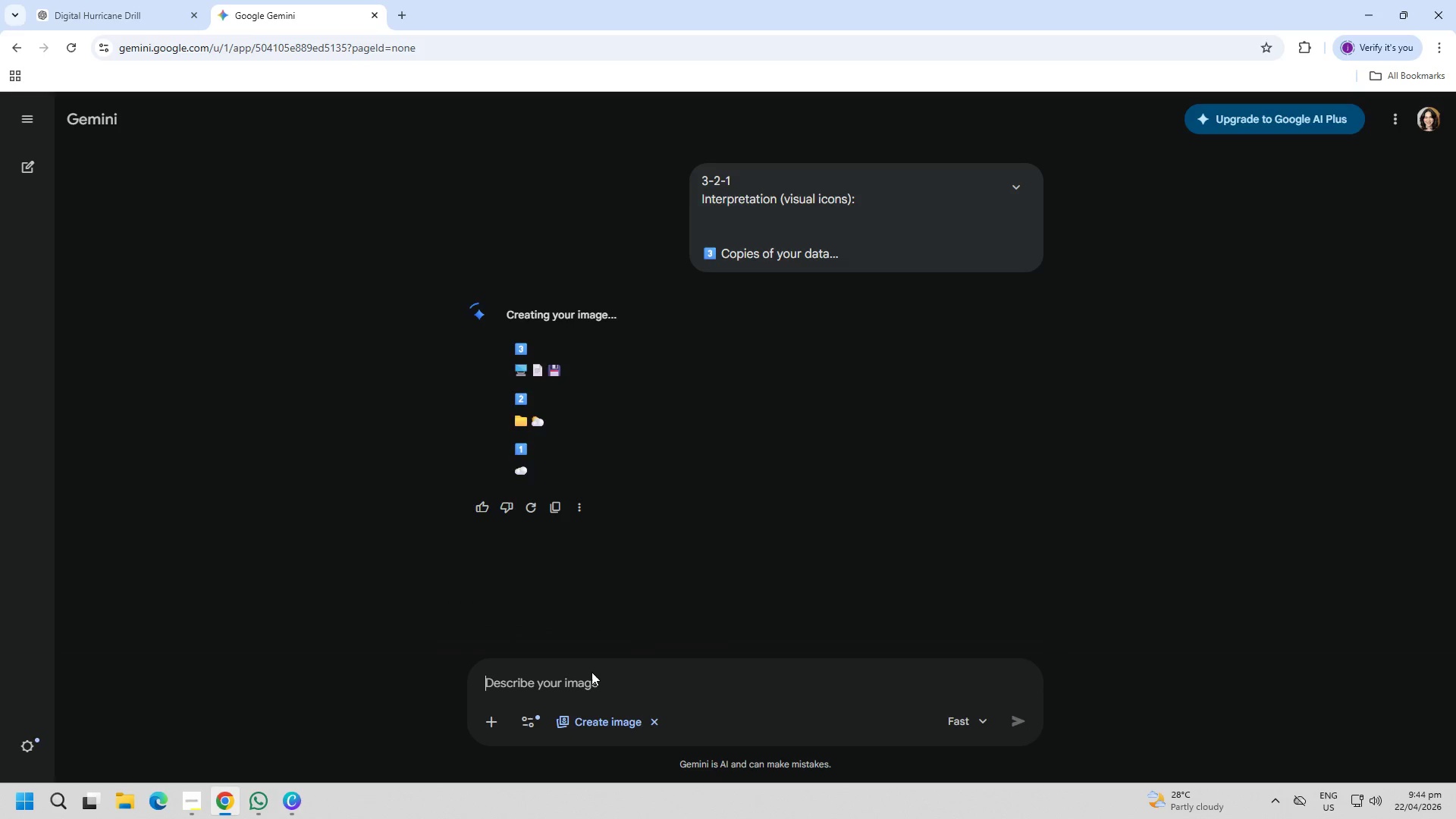 
wait(14.08)
 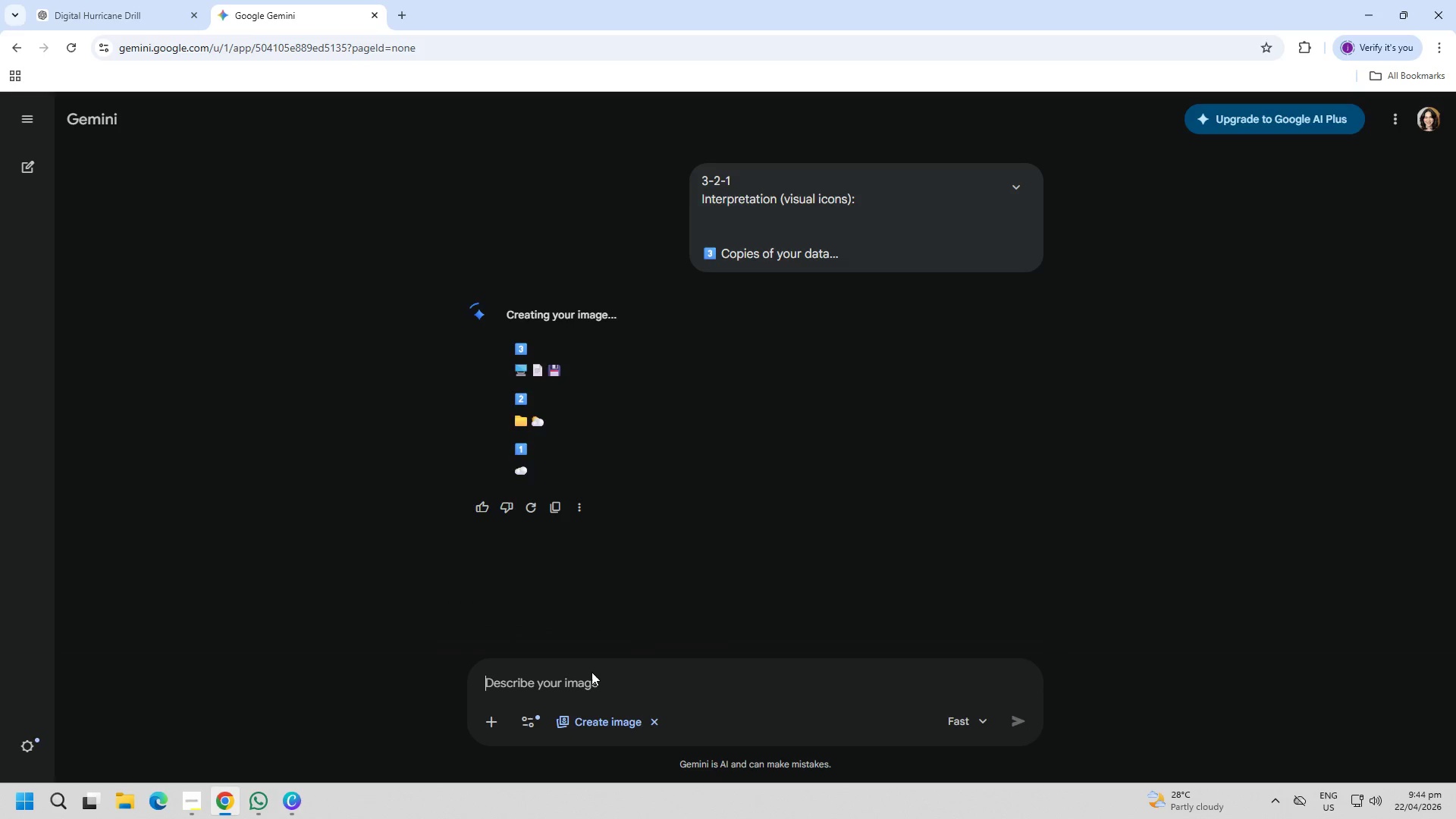 
left_click([605, 686])
 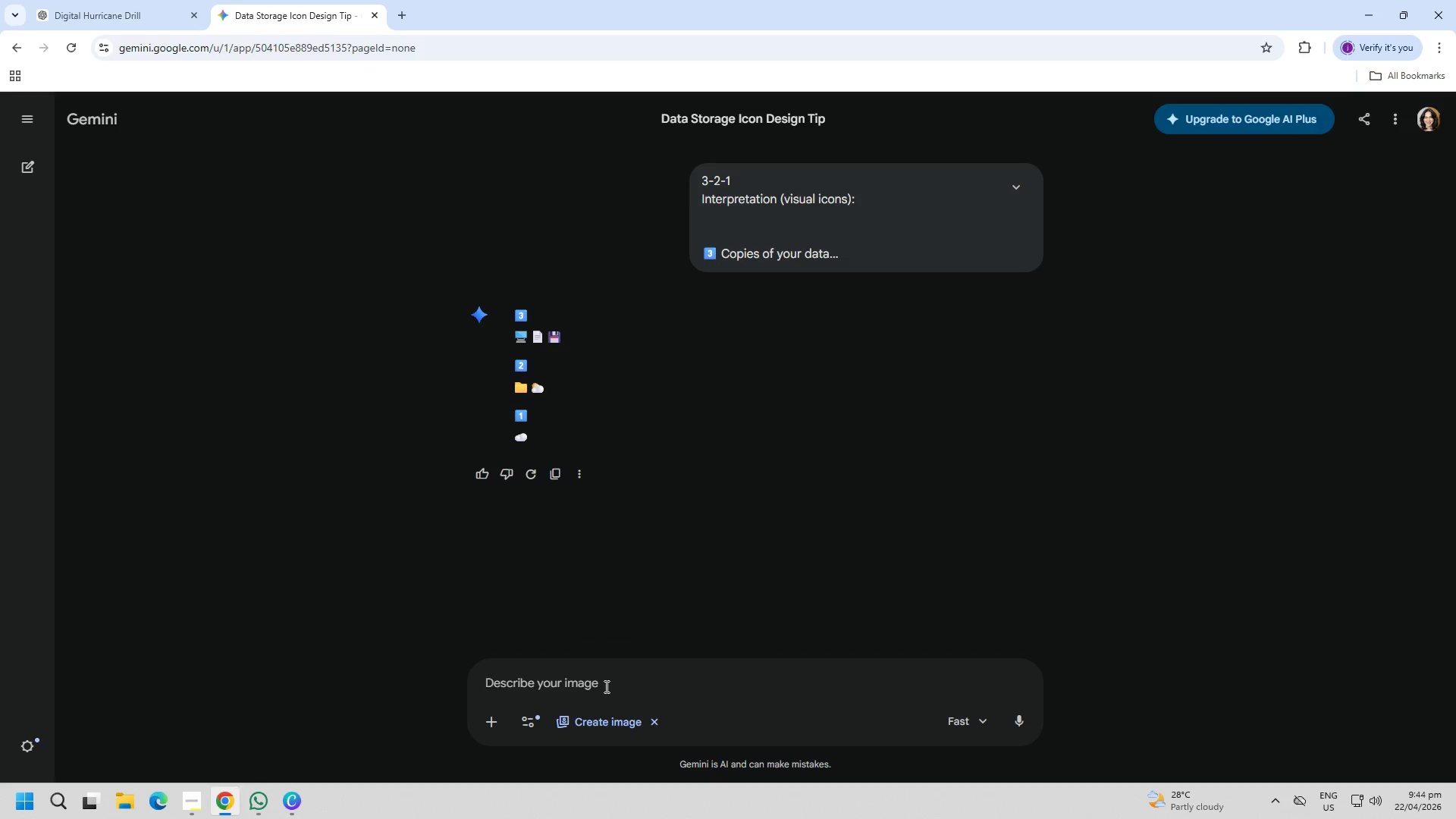 
key(Control+ControlLeft)
 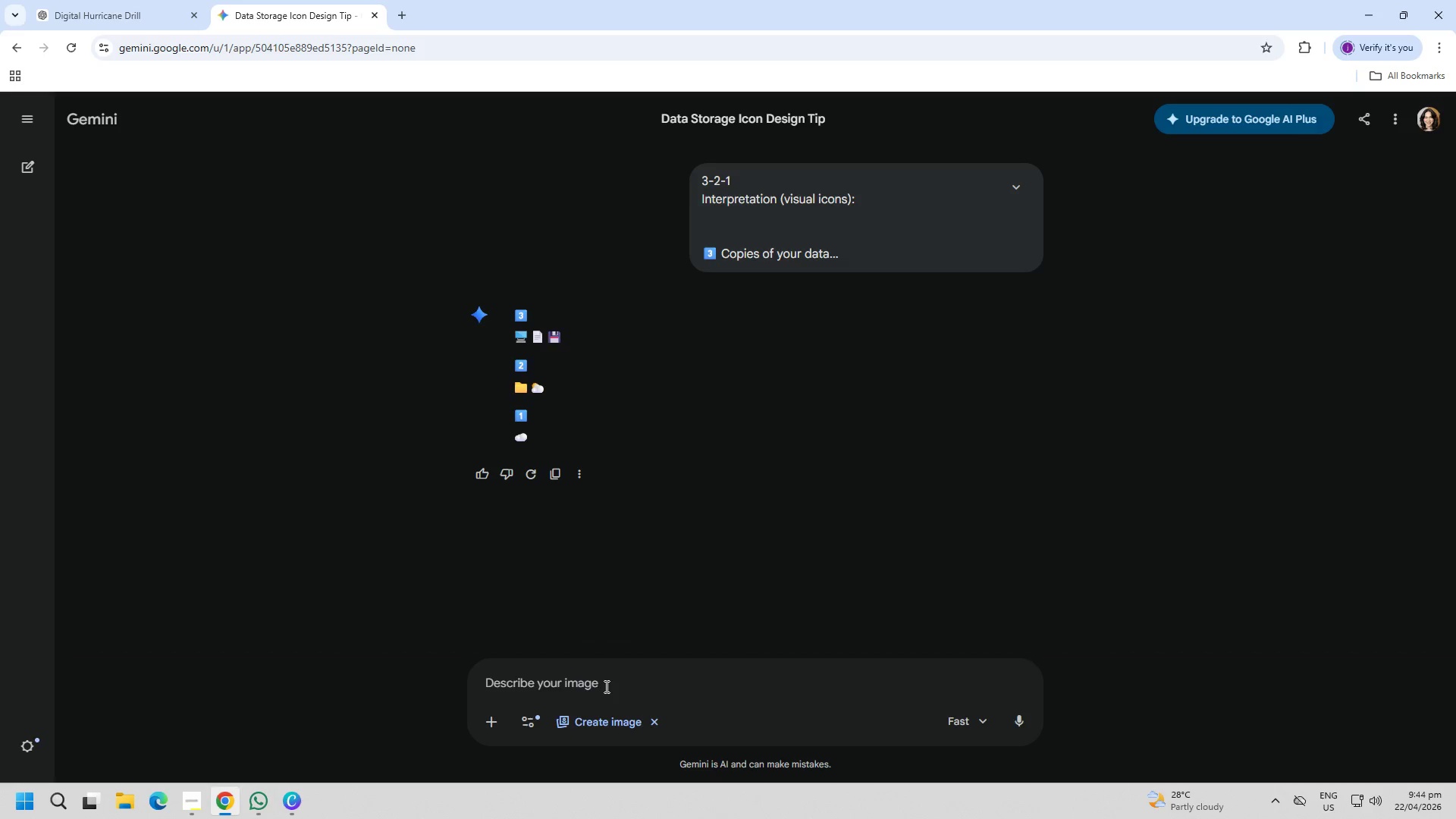 
key(Control+V)
 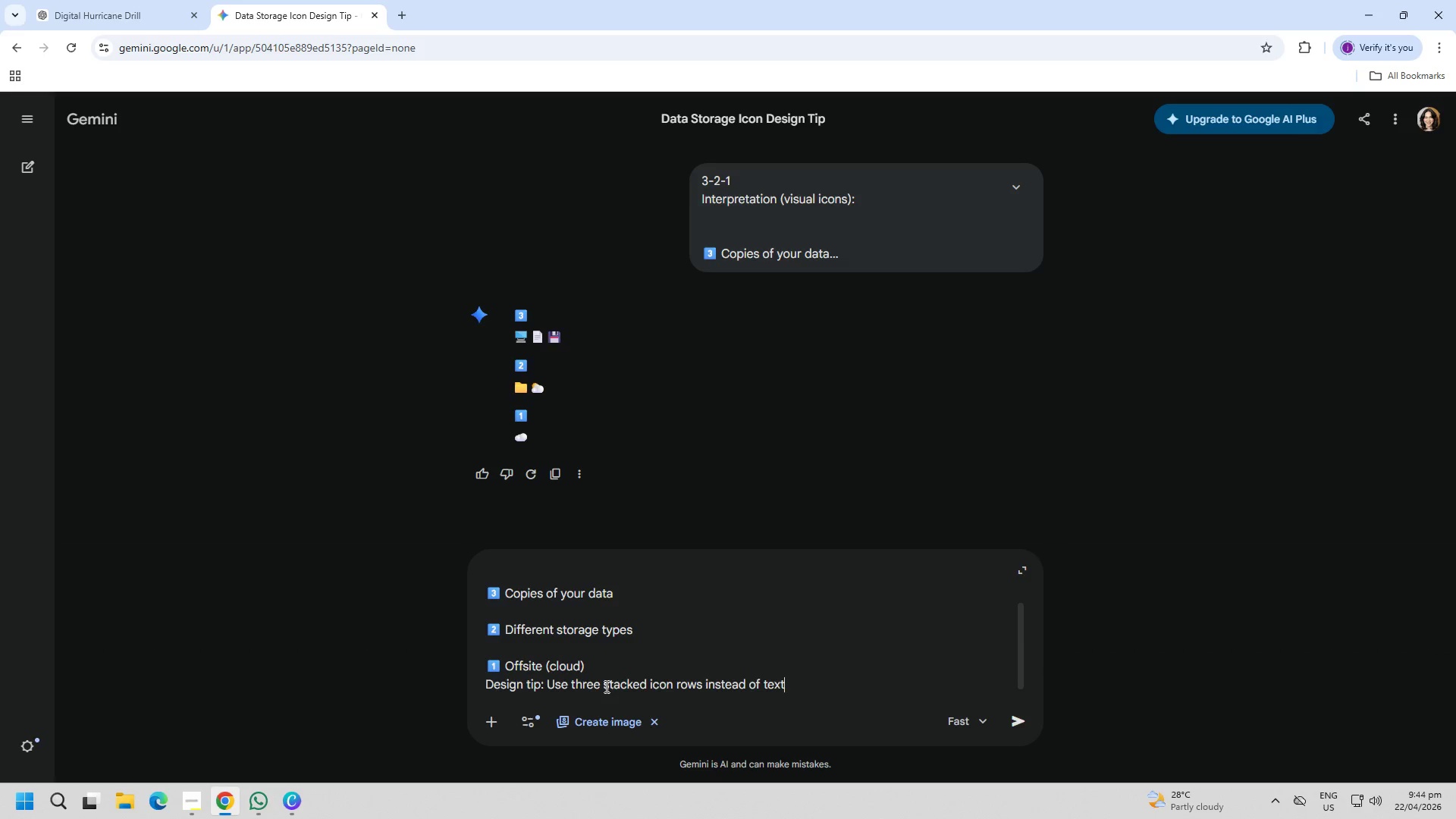 
key(Enter)
 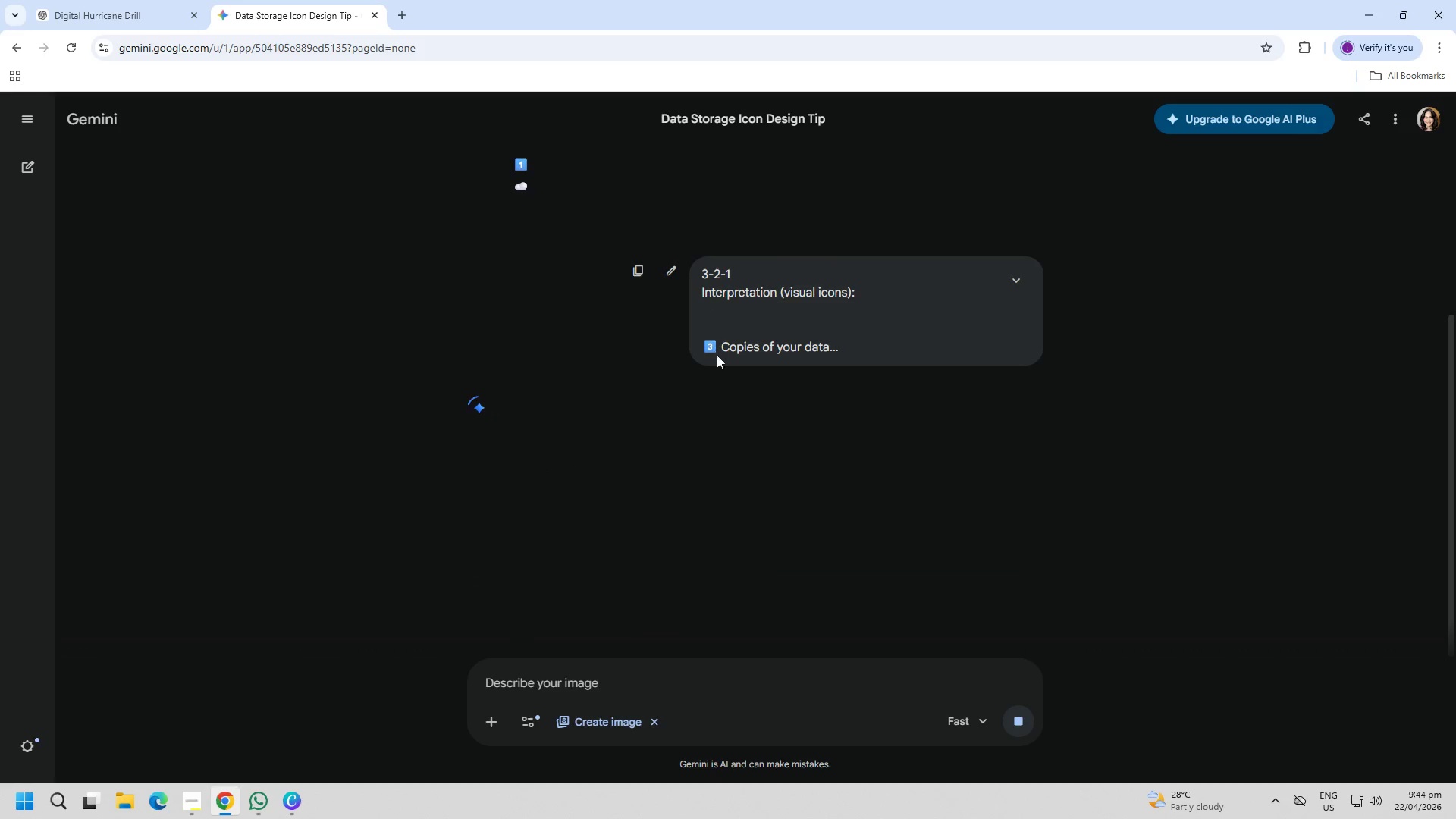 
scroll: coordinate [684, 450], scroll_direction: up, amount: 3.0
 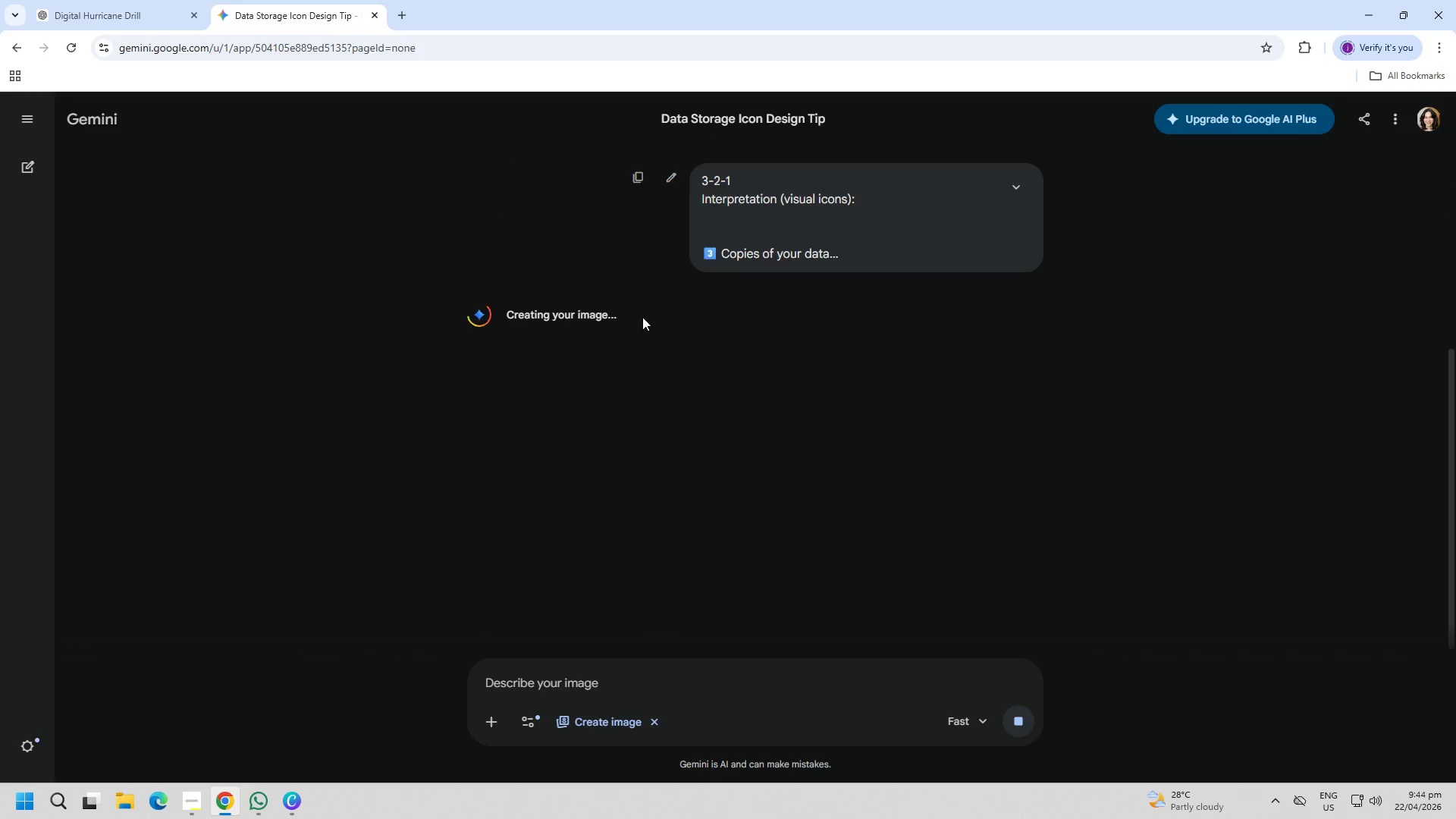 
scroll: coordinate [820, 380], scroll_direction: down, amount: 2.0
 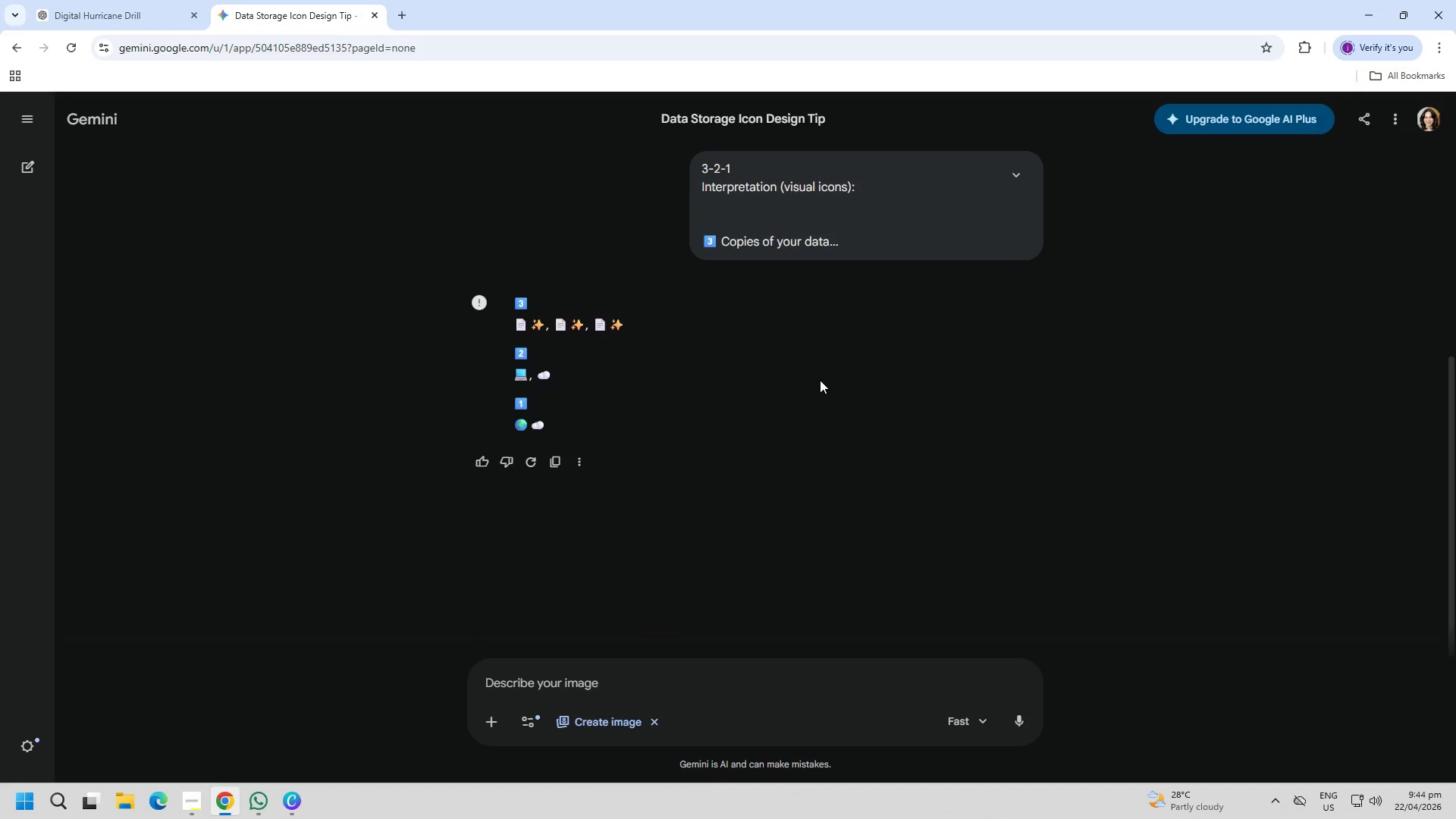 
left_click([91, 0])
 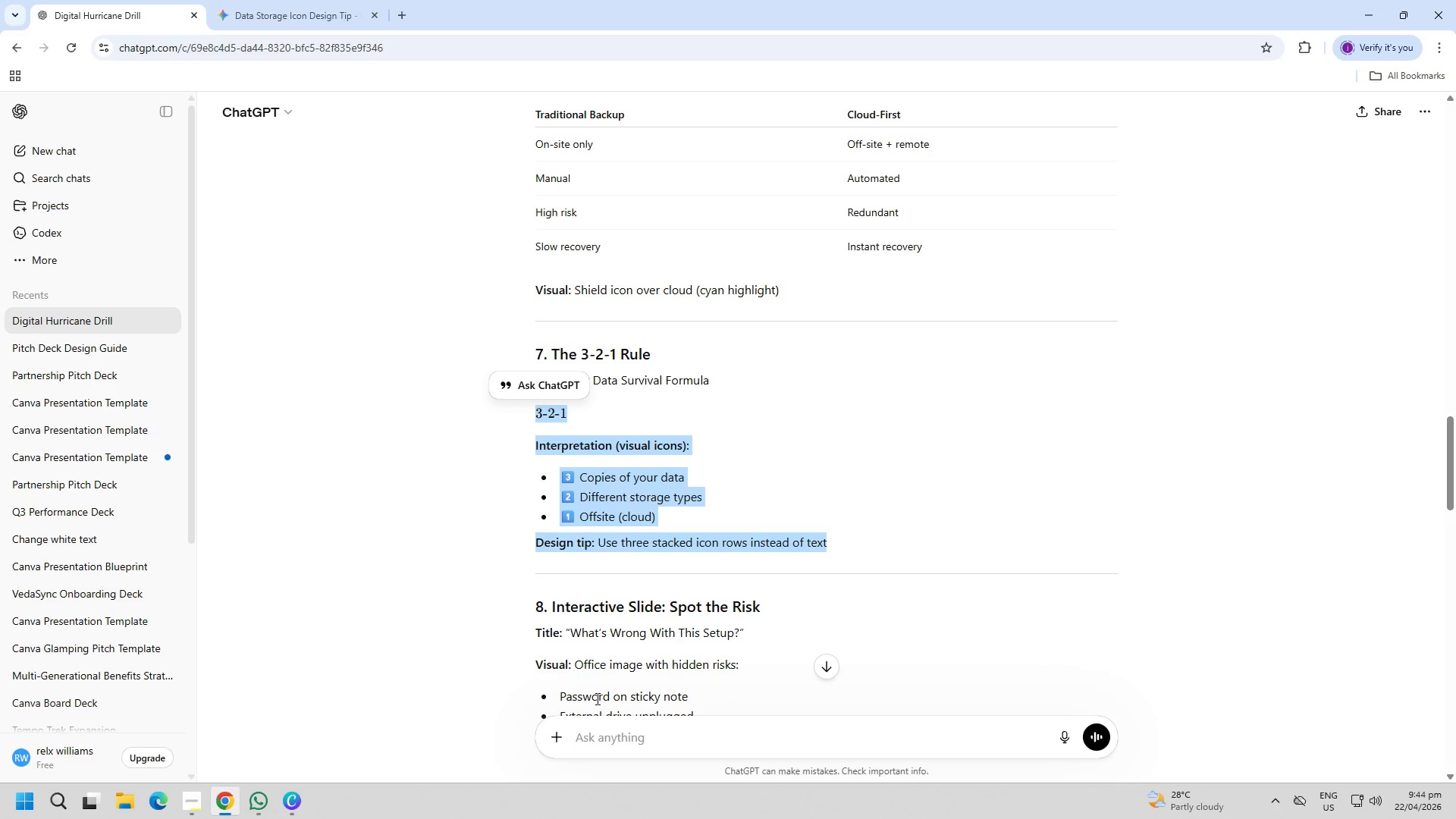 
key(Control+ControlLeft)
 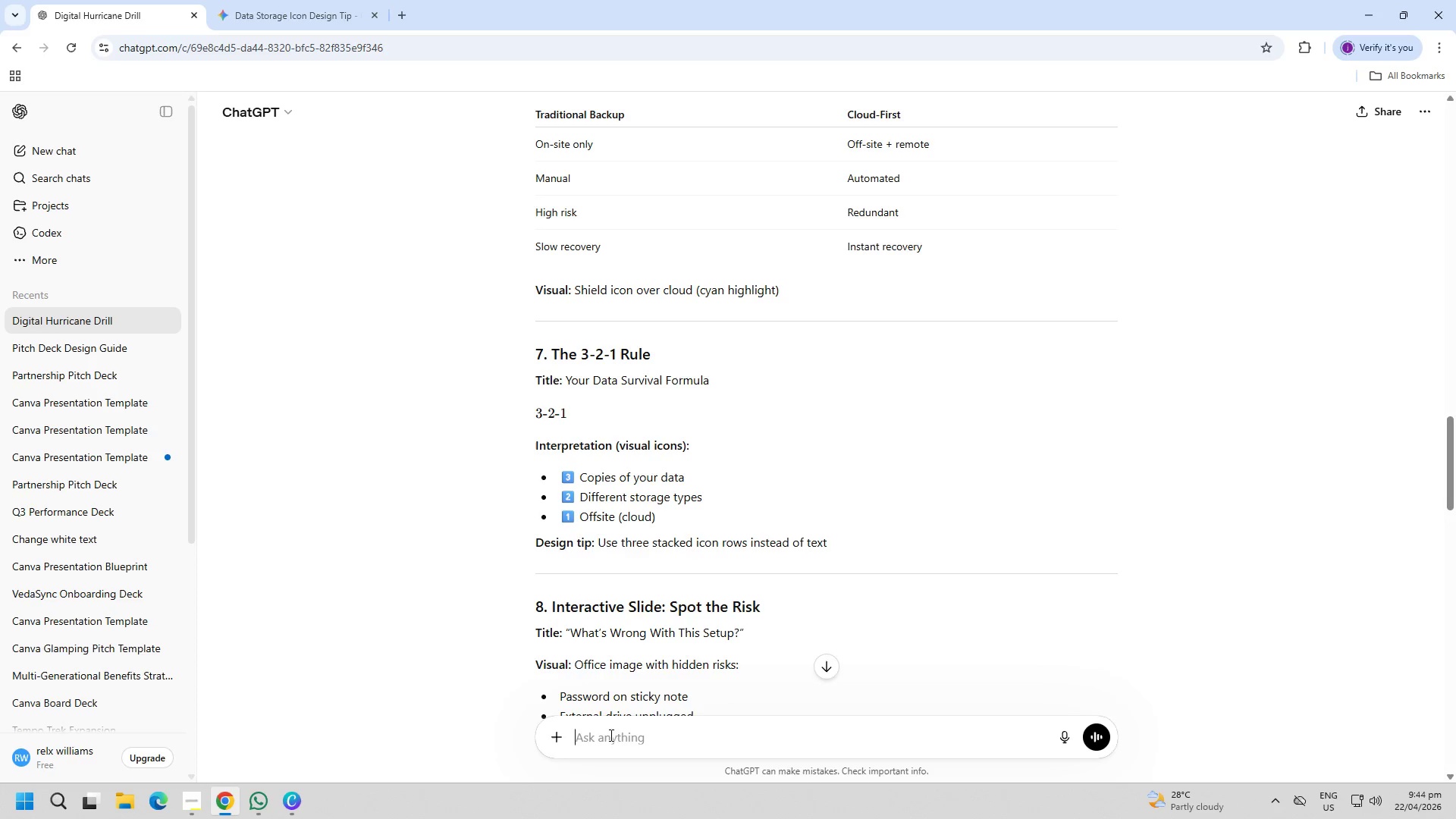 
key(Control+V)
 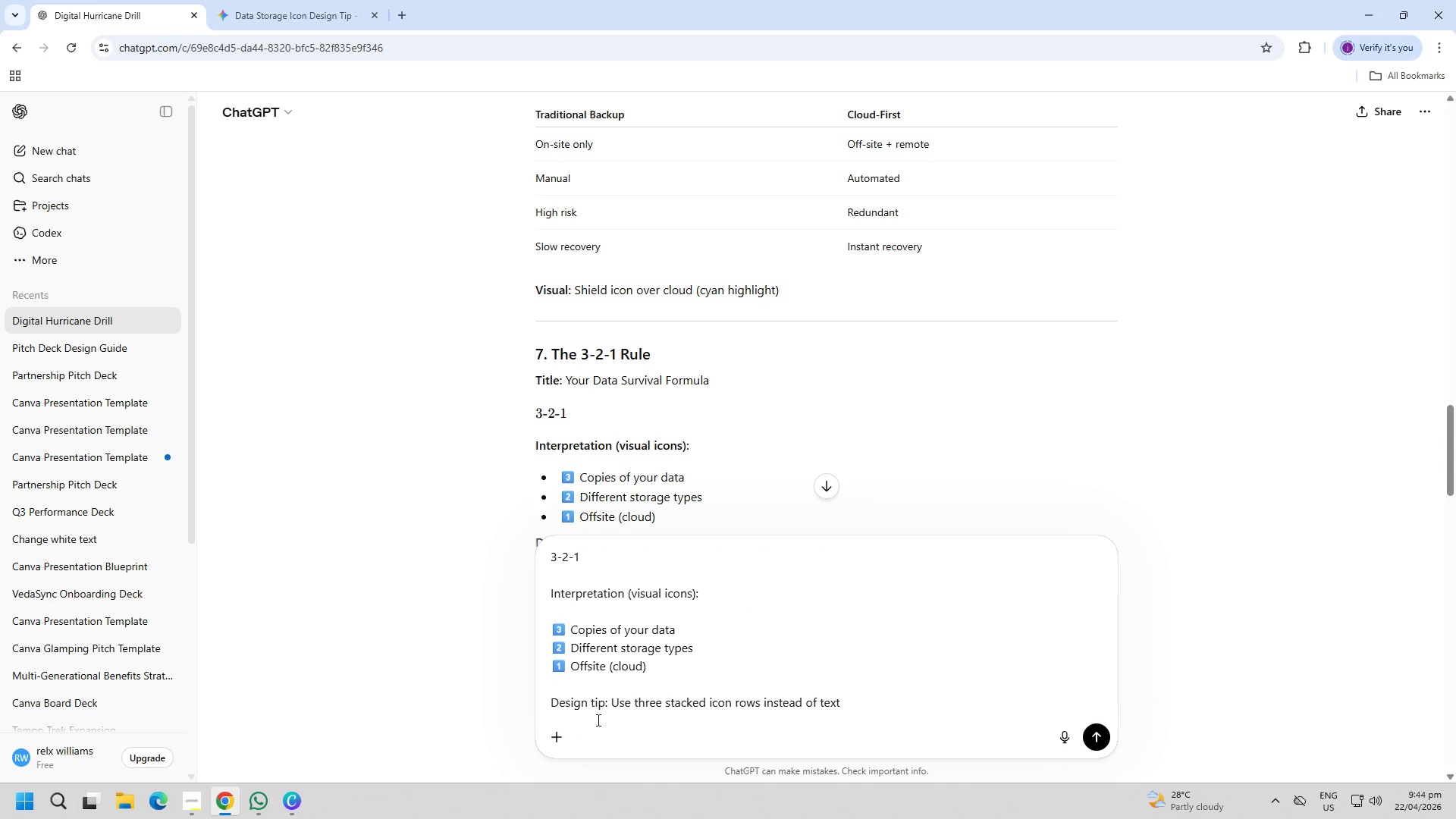 
key(Space)
 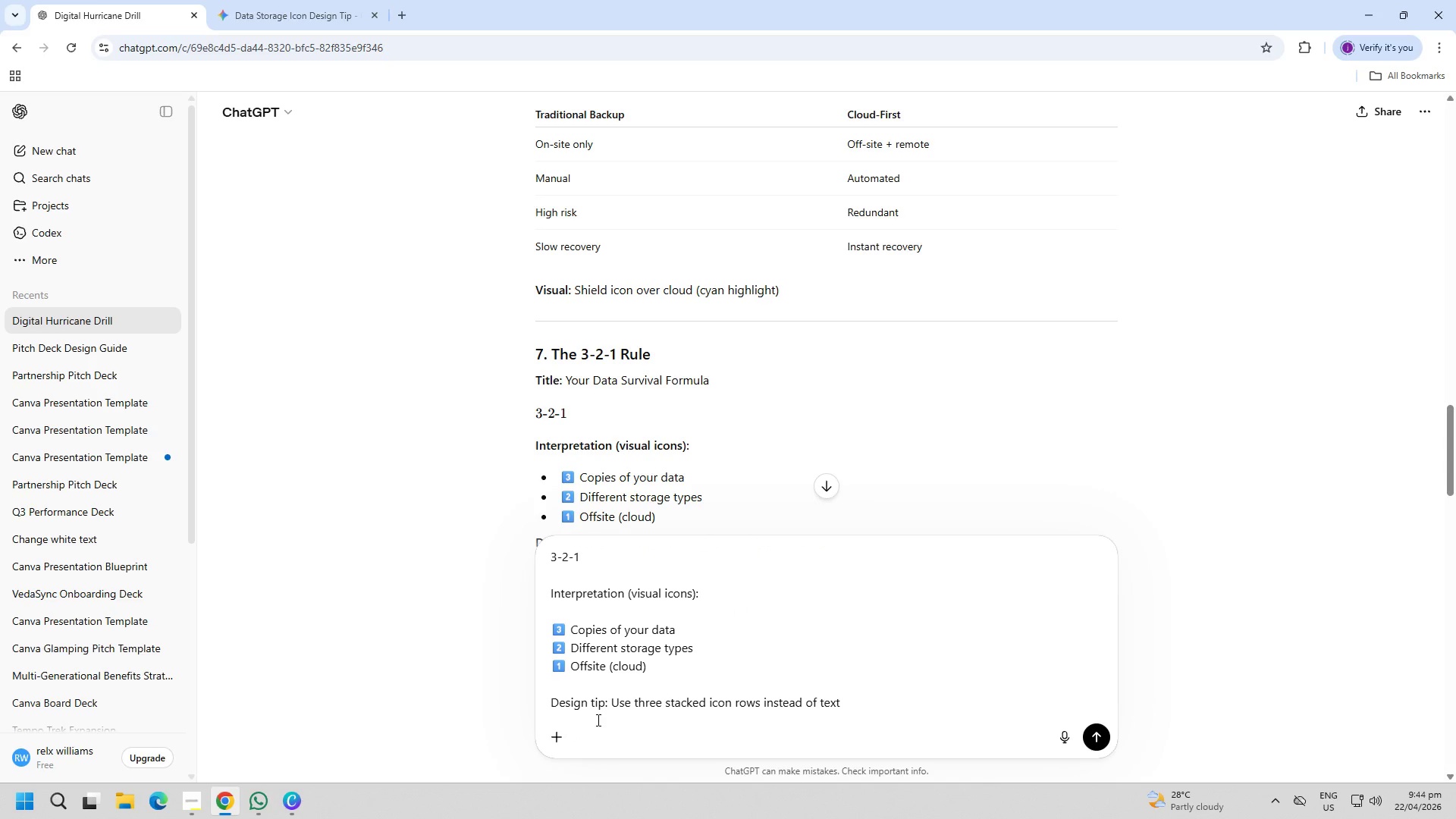 
key(Enter)
 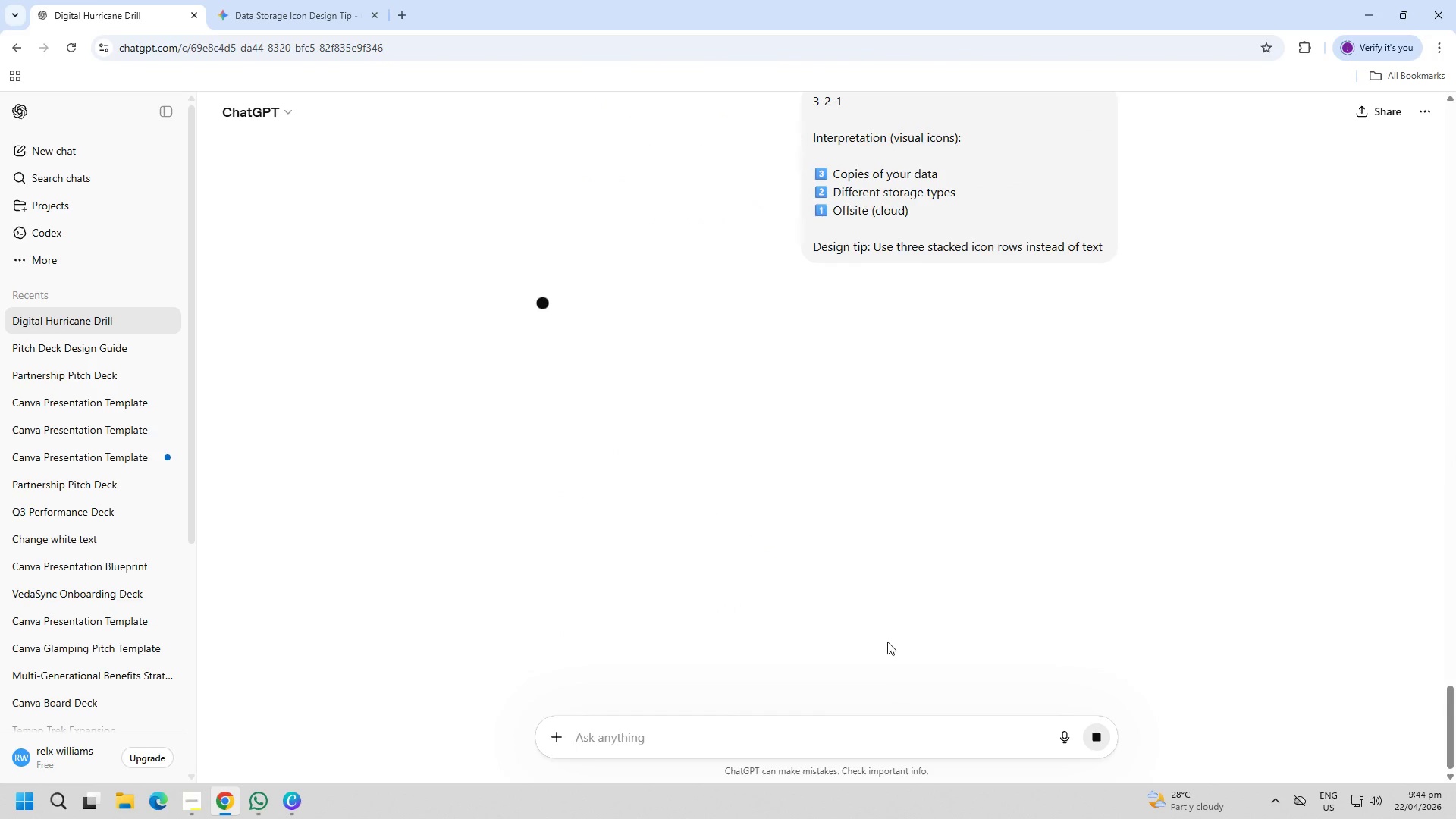 
scroll: coordinate [860, 588], scroll_direction: down, amount: 1.0
 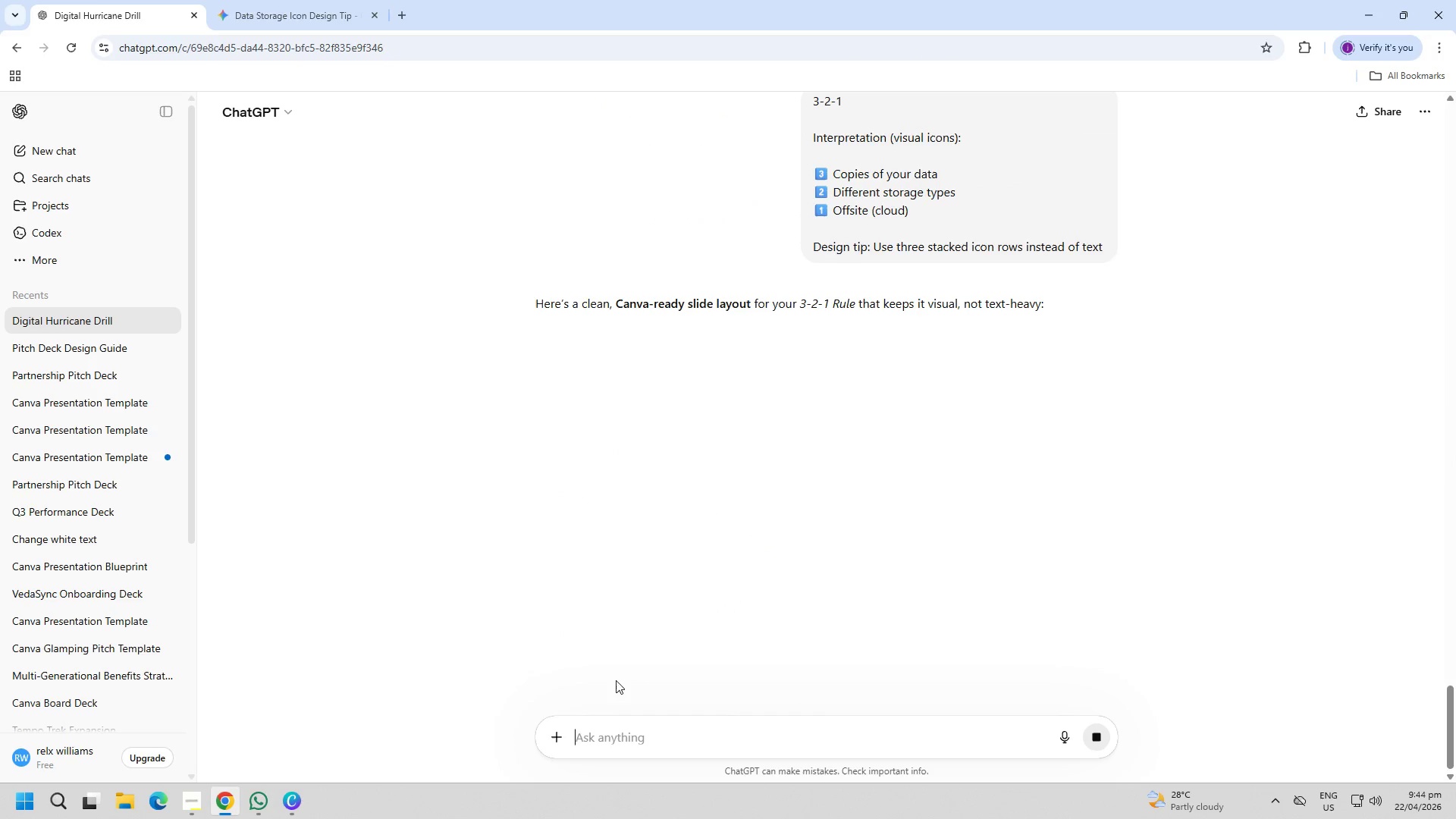 
left_click([605, 739])
 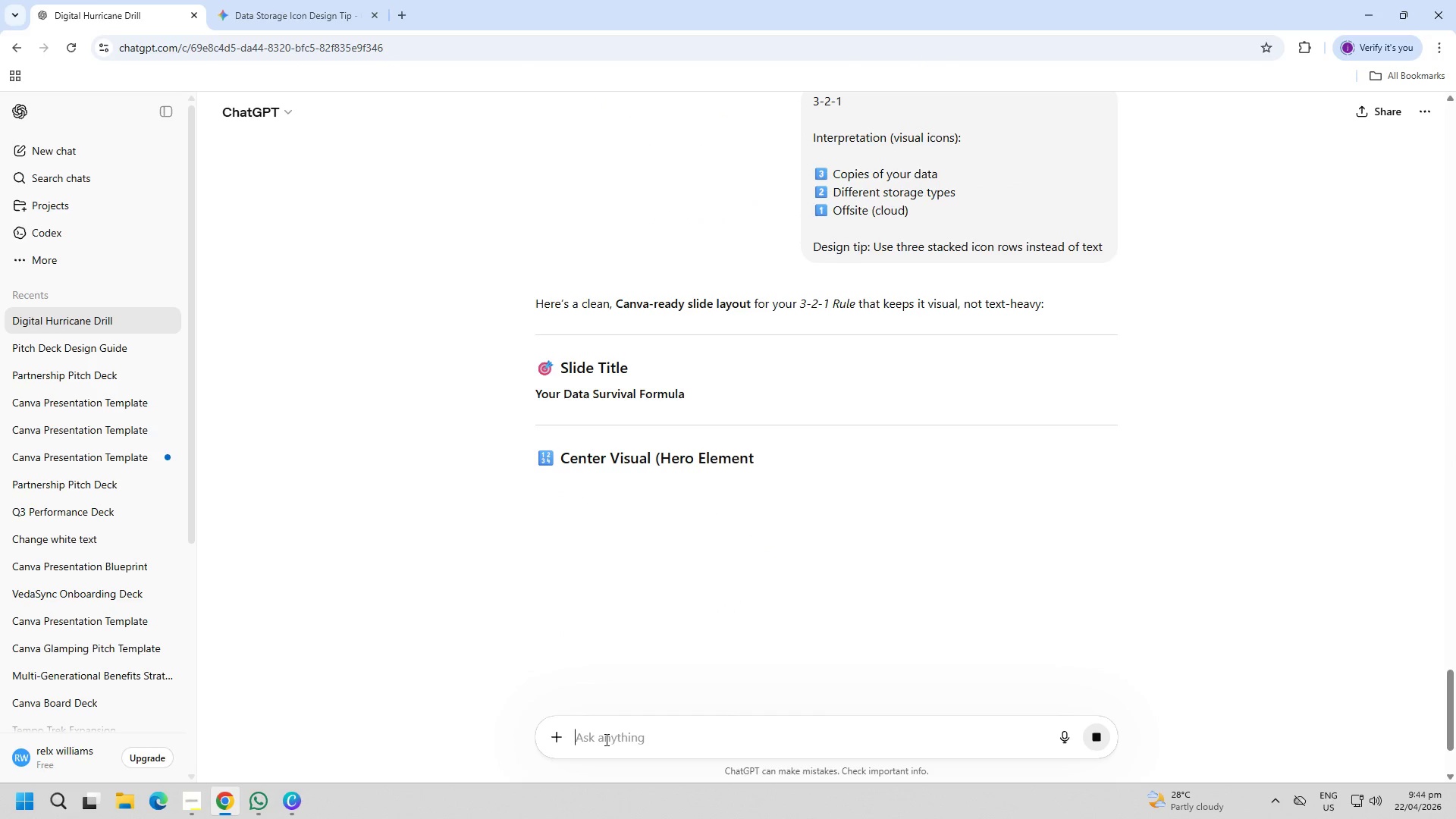 
type(sample image)
 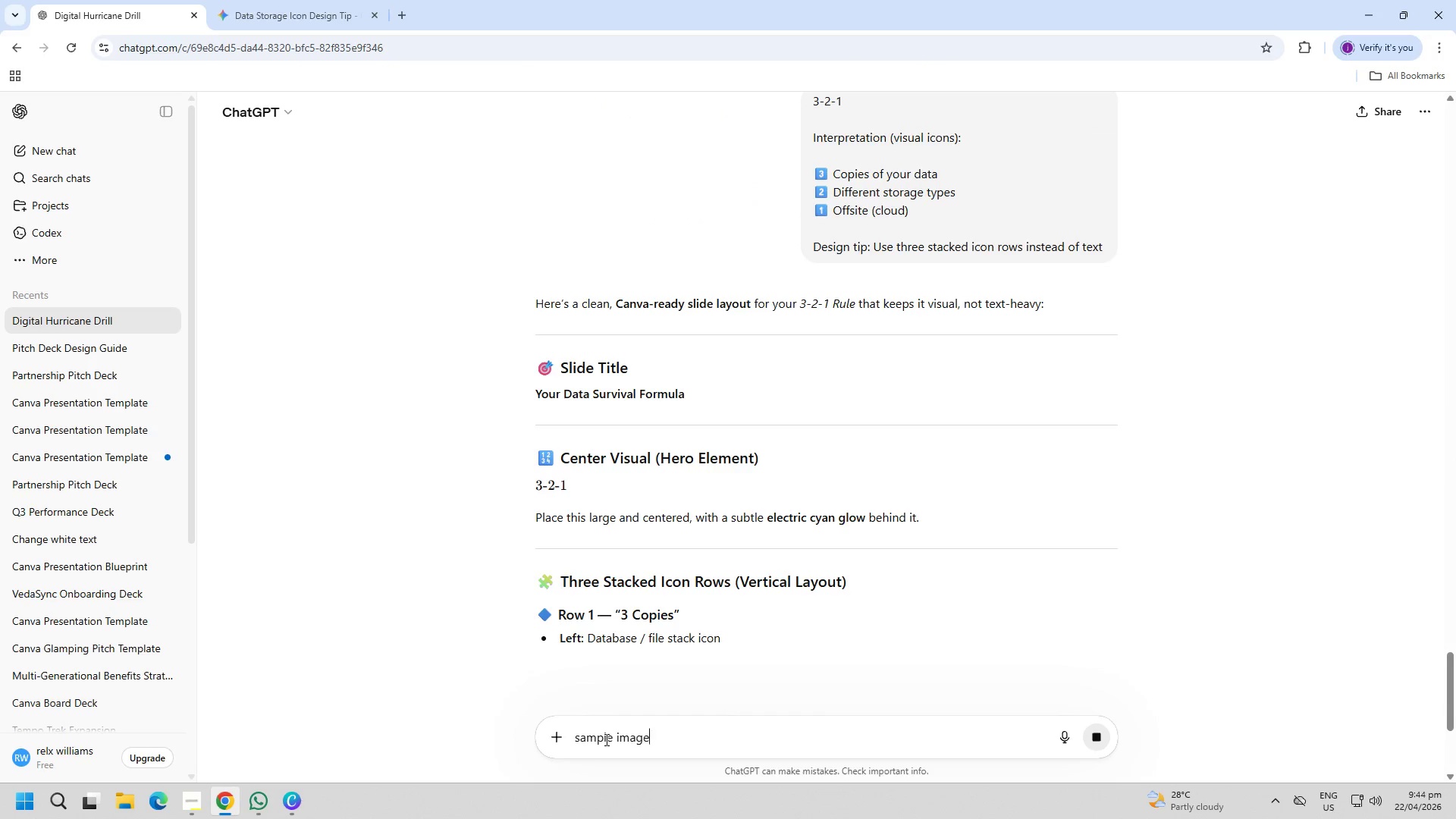 
key(Enter)
 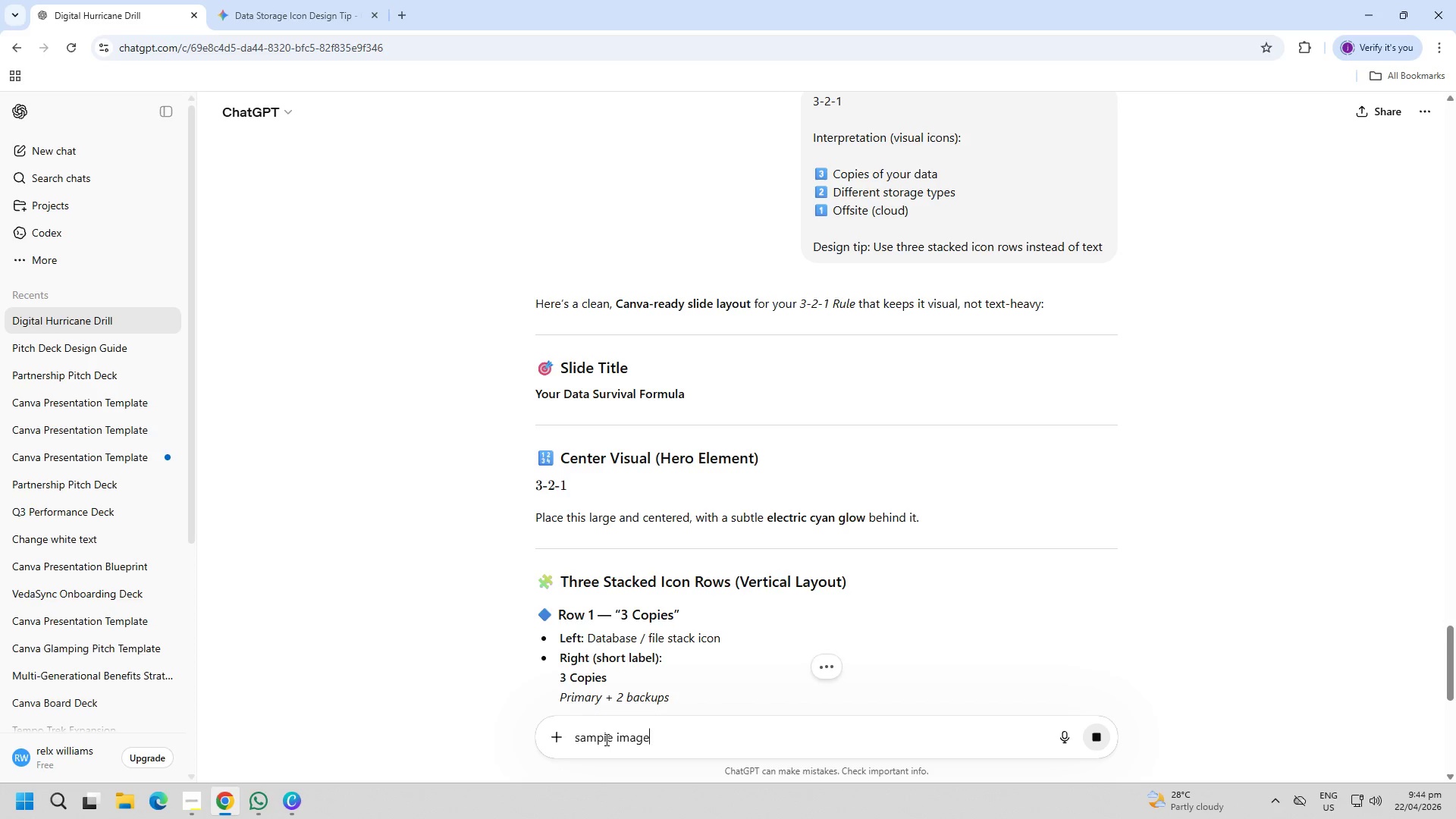 
key(Enter)
 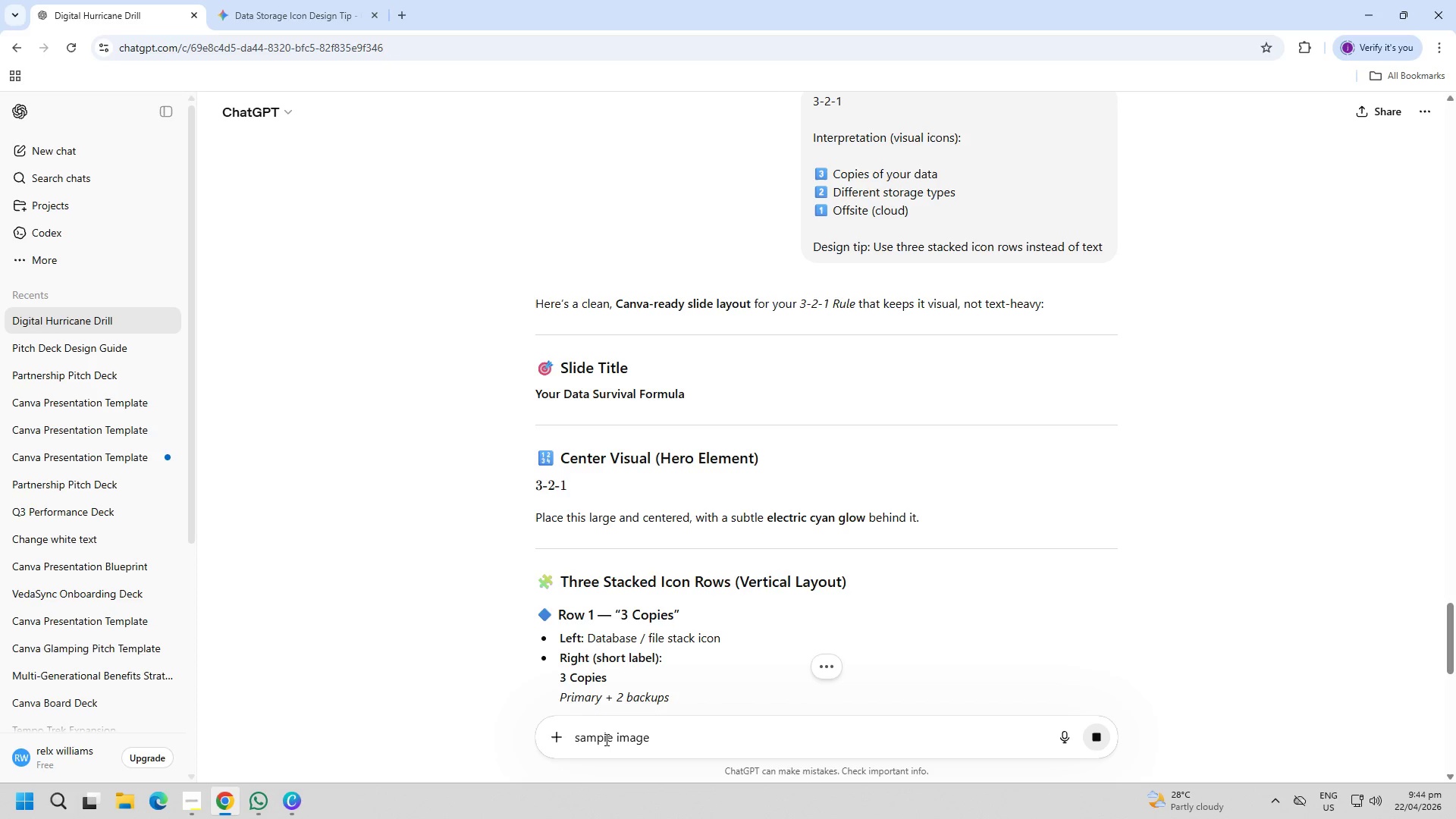 
scroll: coordinate [795, 541], scroll_direction: down, amount: 32.0
 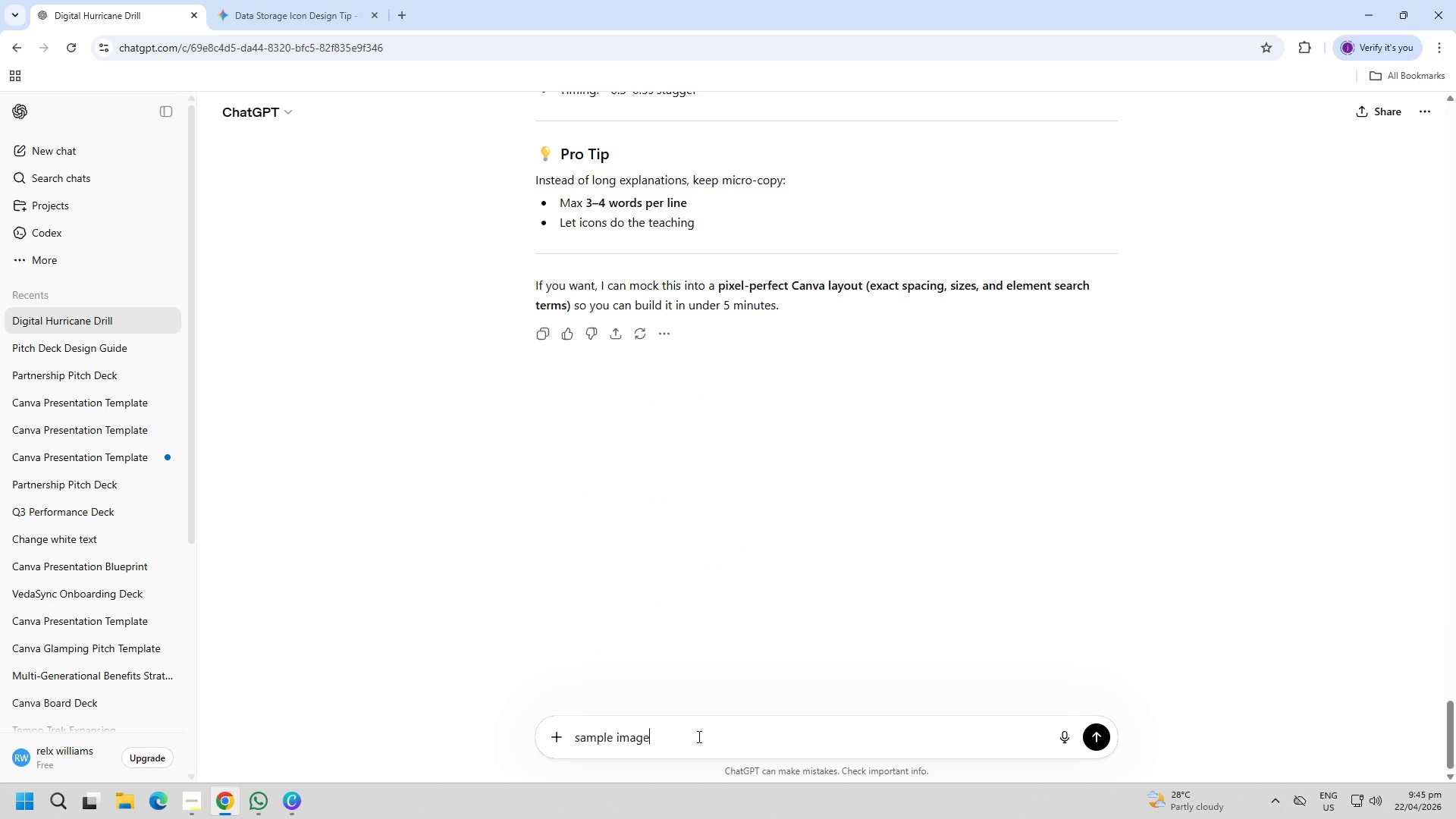 
key(Enter)
 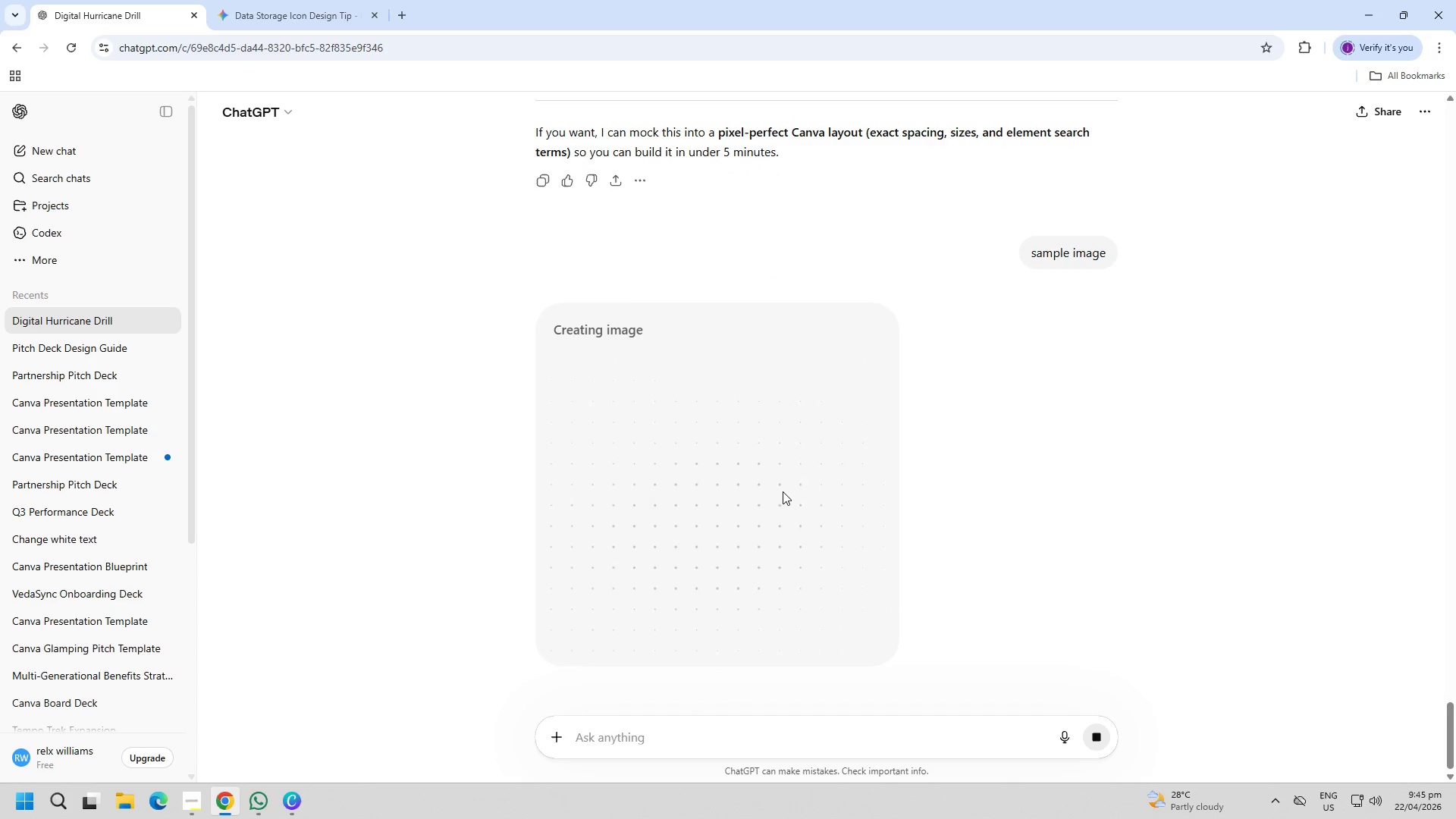 
wait(5.34)
 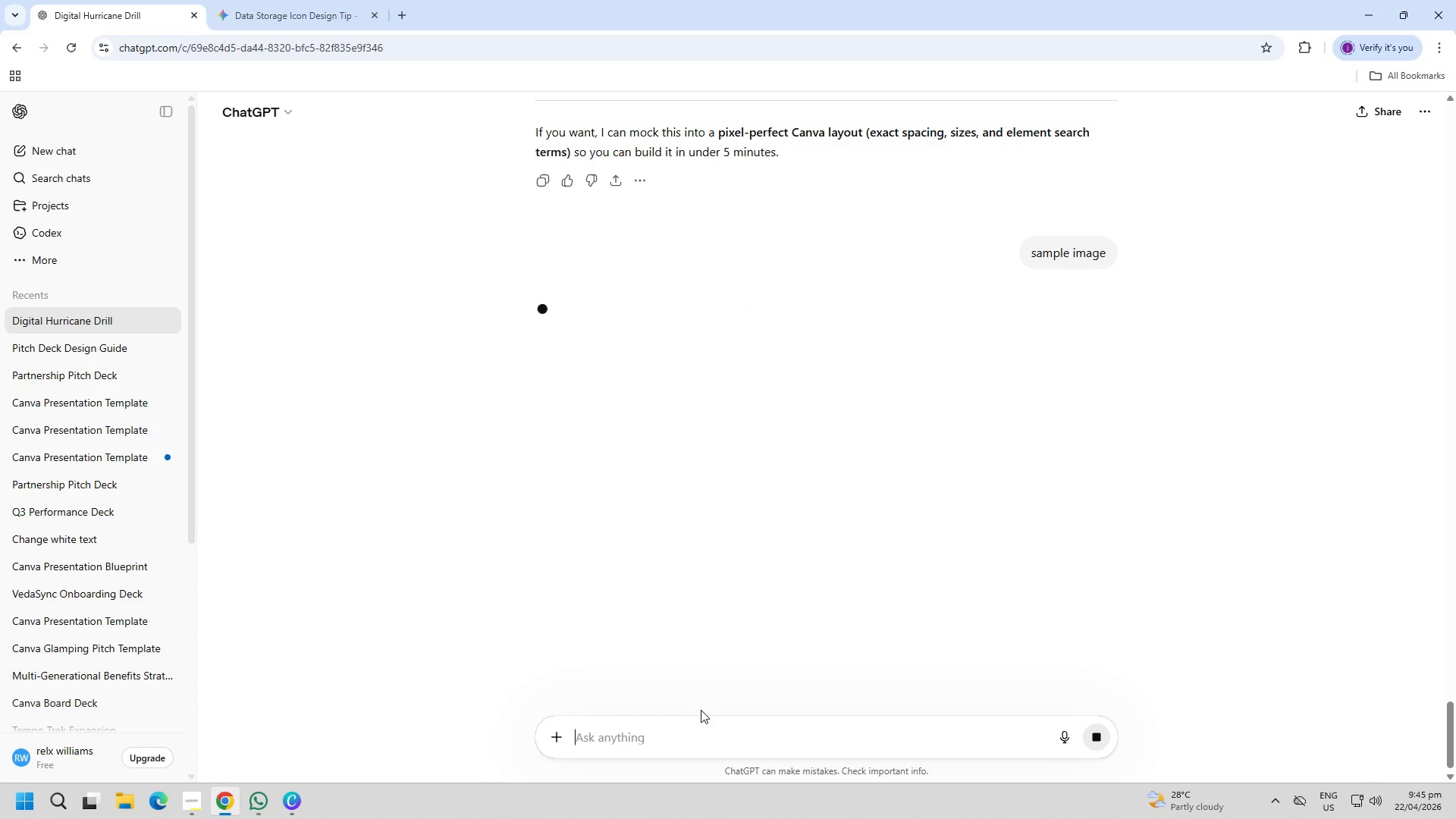 
left_click([324, 0])
 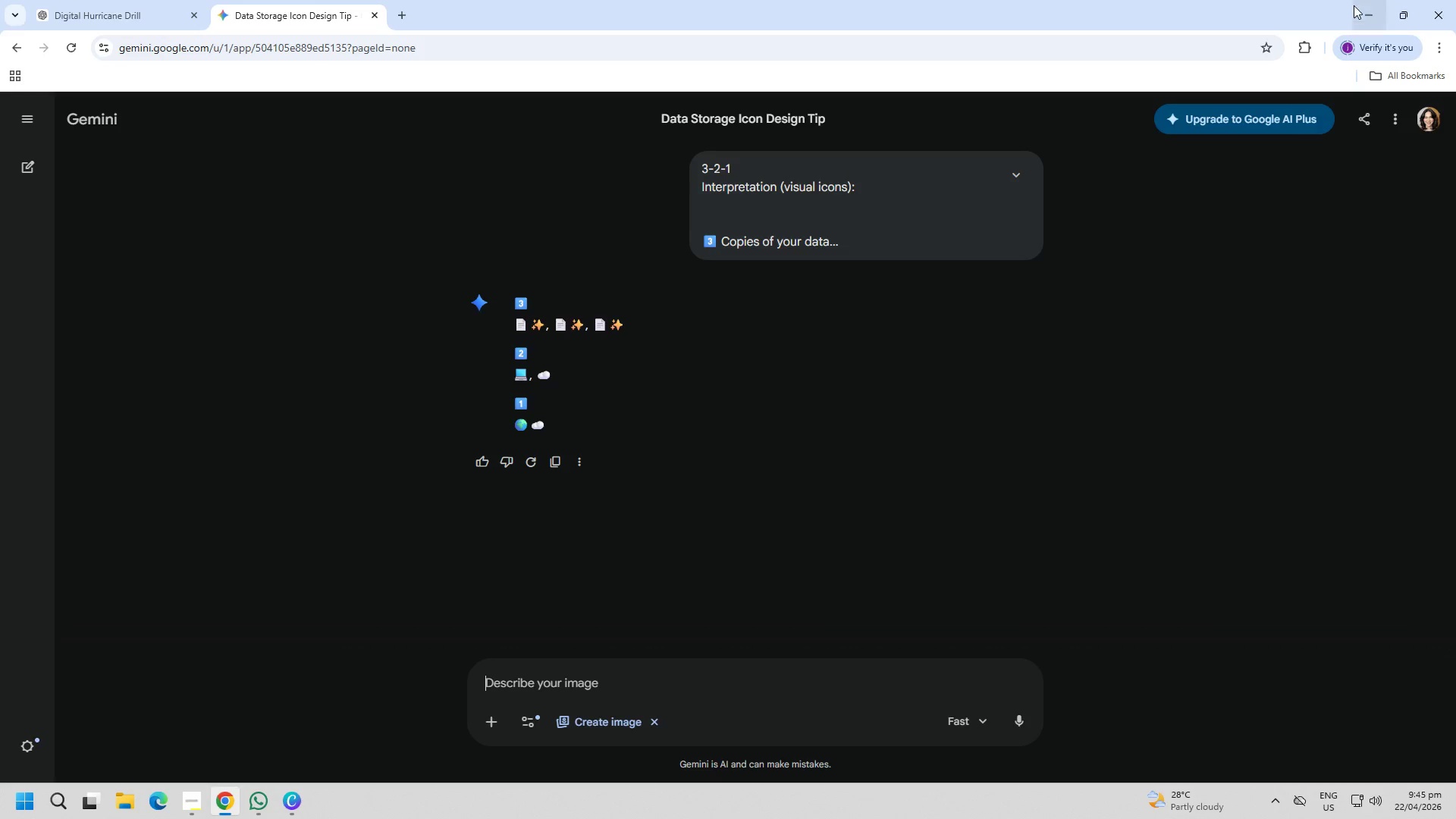 
double_click([1338, 6])
 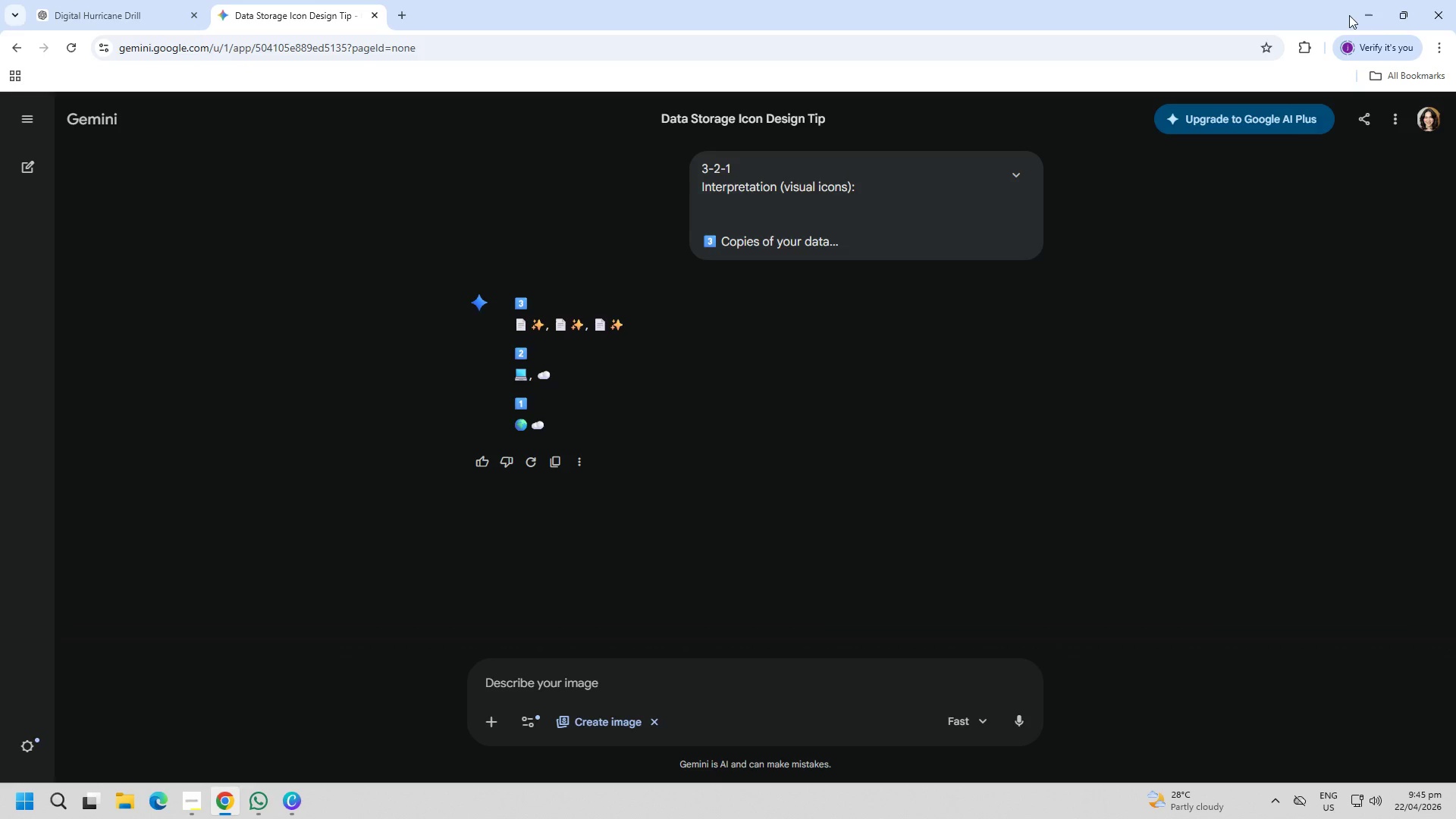 
double_click([1370, 12])
 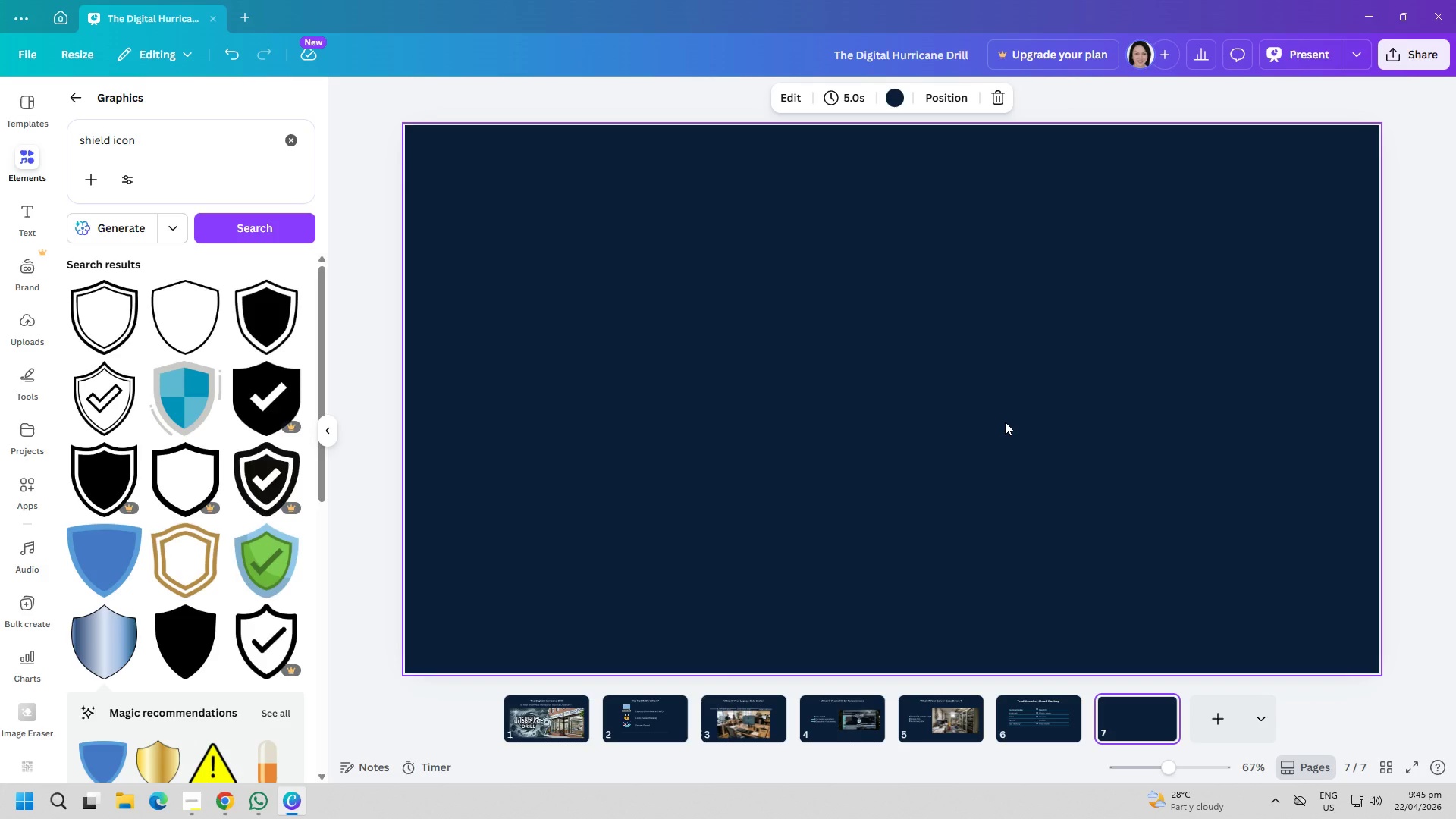 
wait(21.91)
 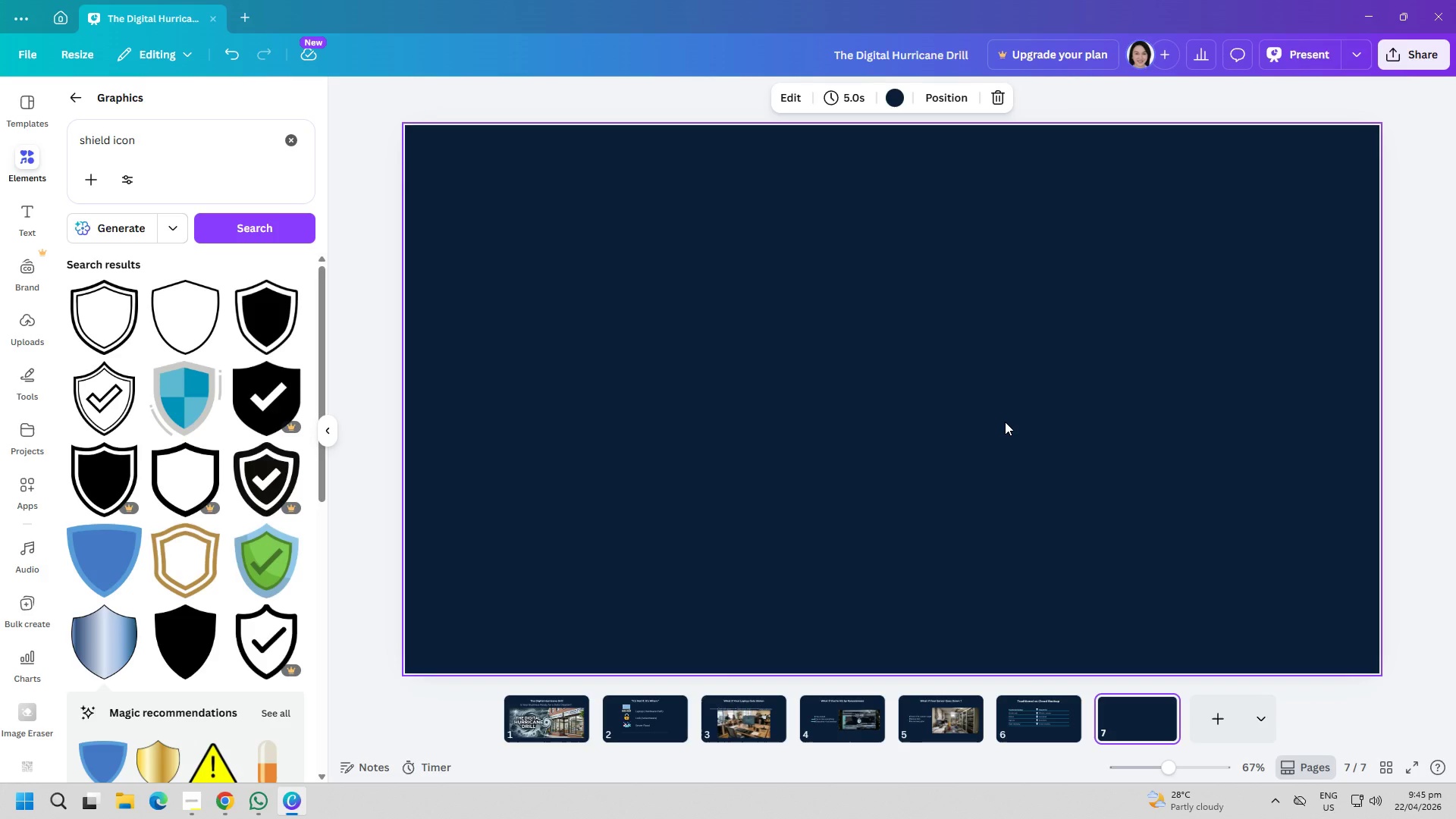 
left_click([257, 800])
 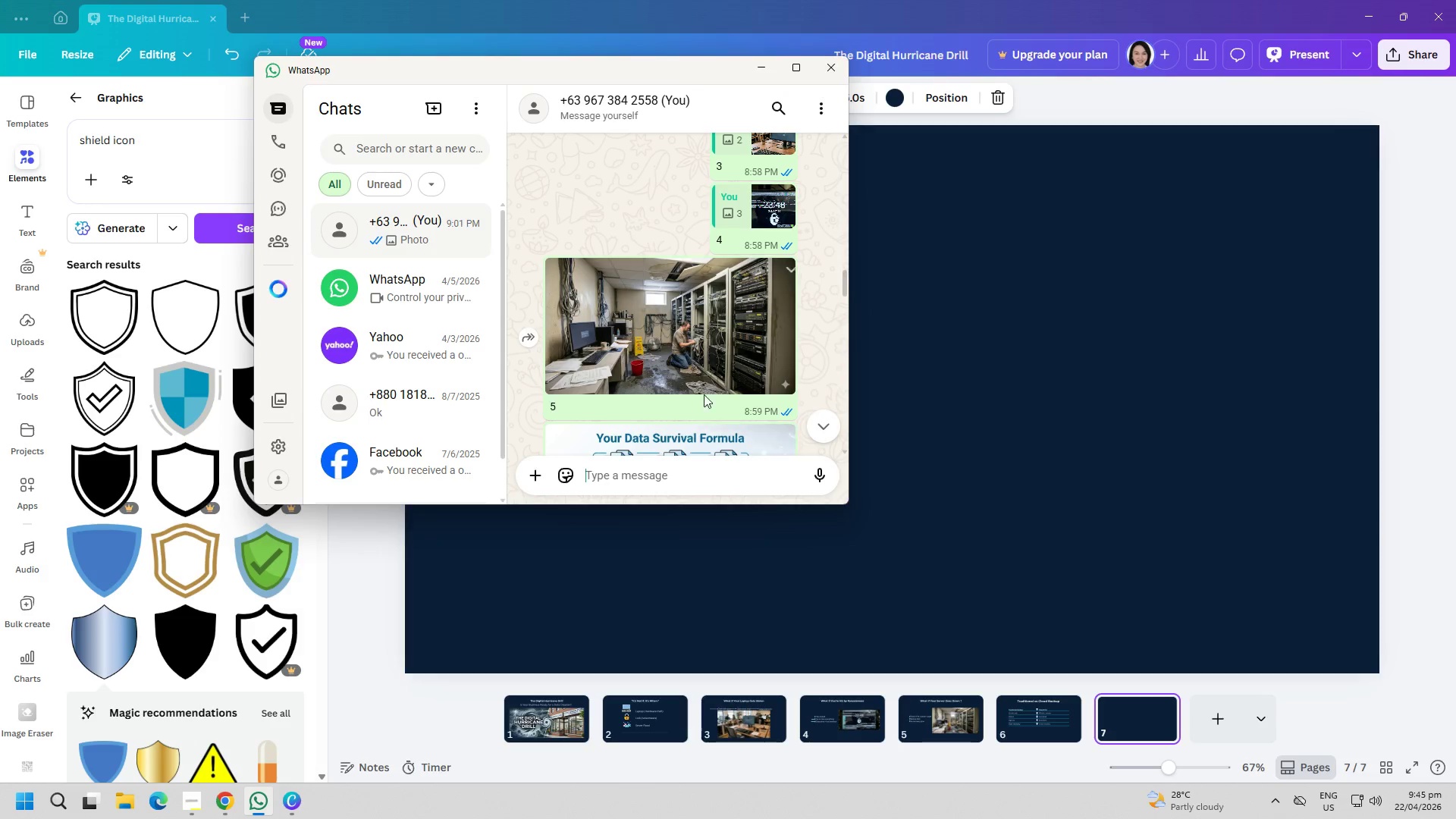 
scroll: coordinate [726, 375], scroll_direction: down, amount: 3.0
 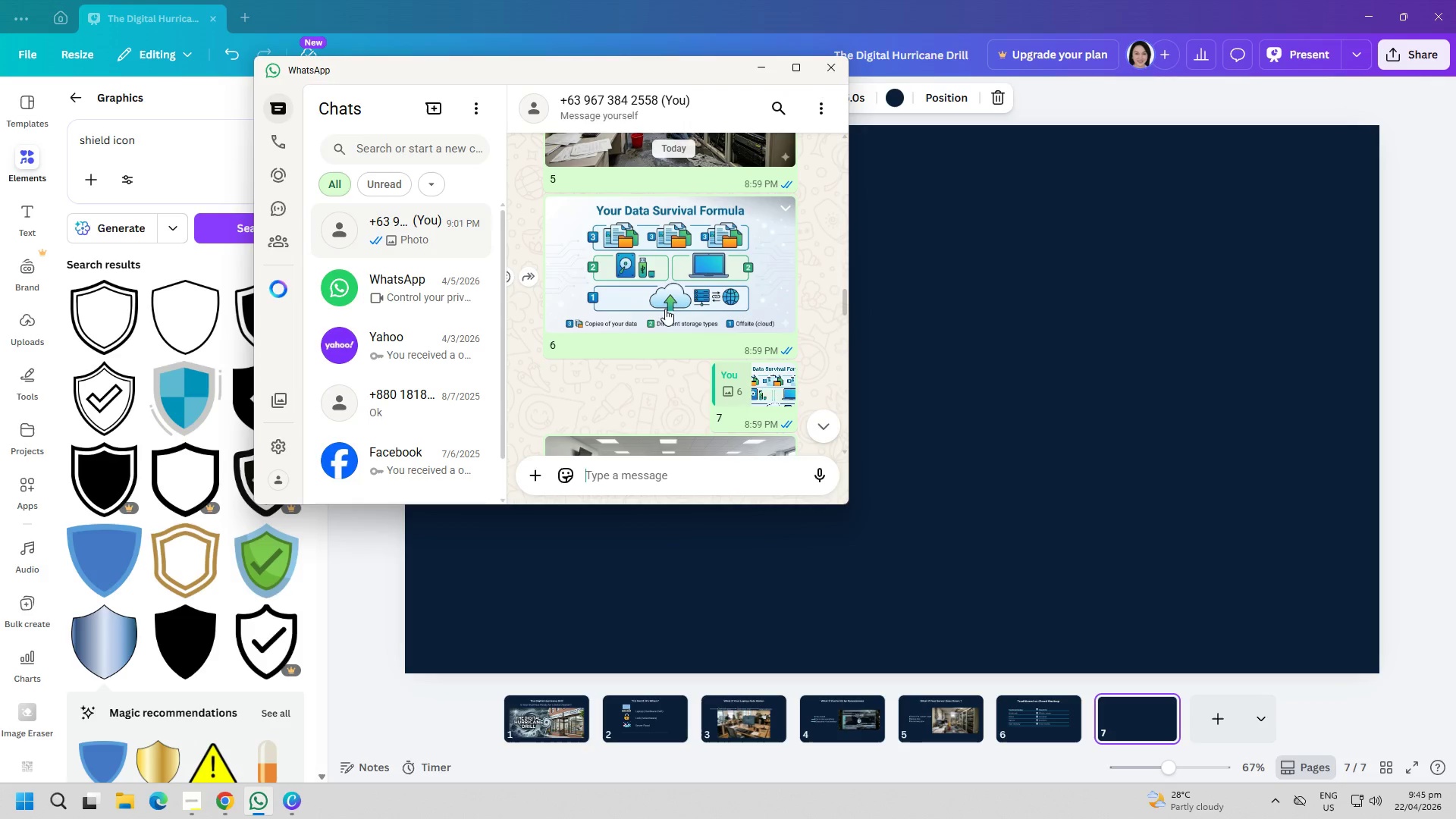 
left_click([665, 307])
 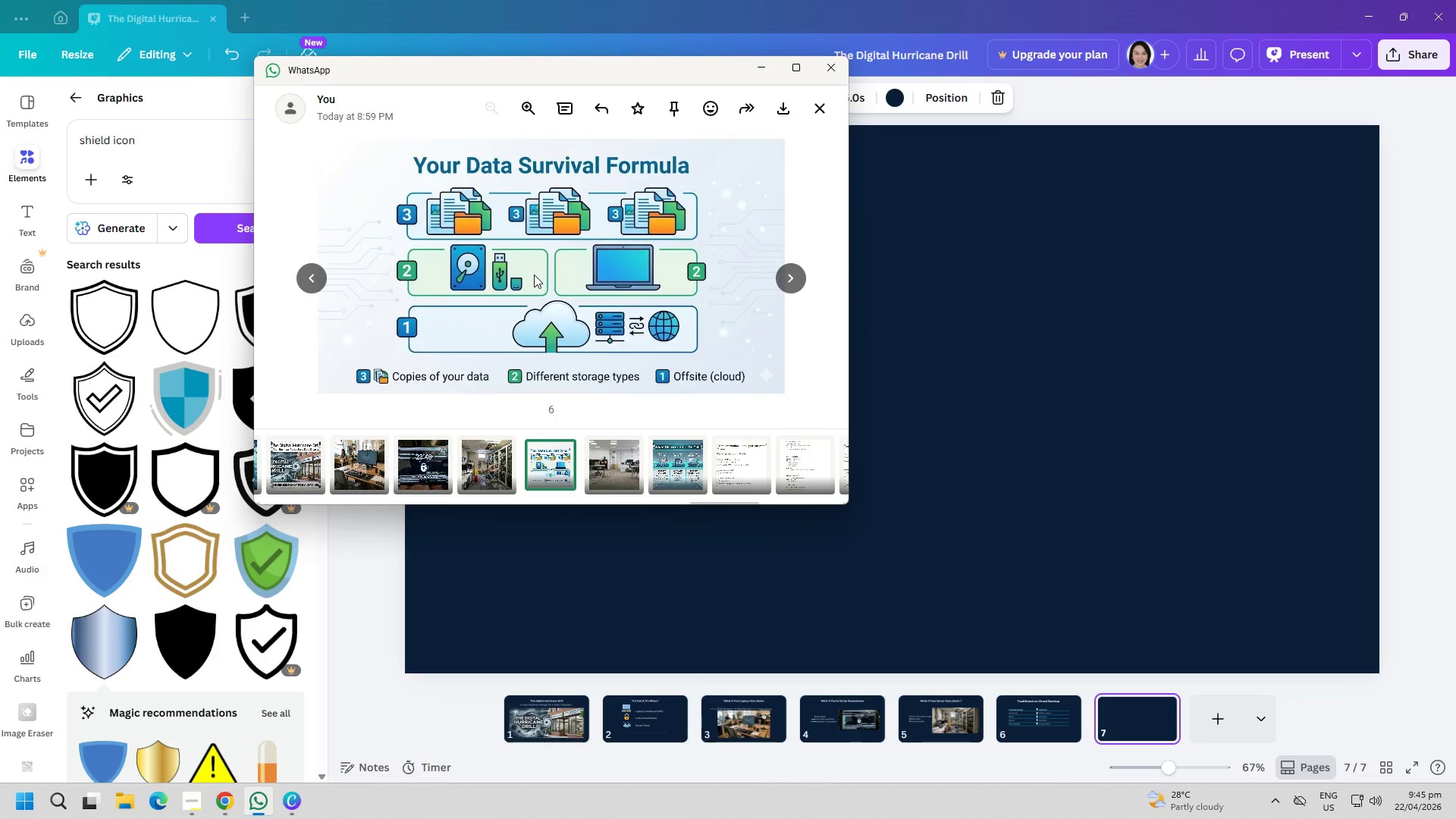 
left_click([545, 295])
 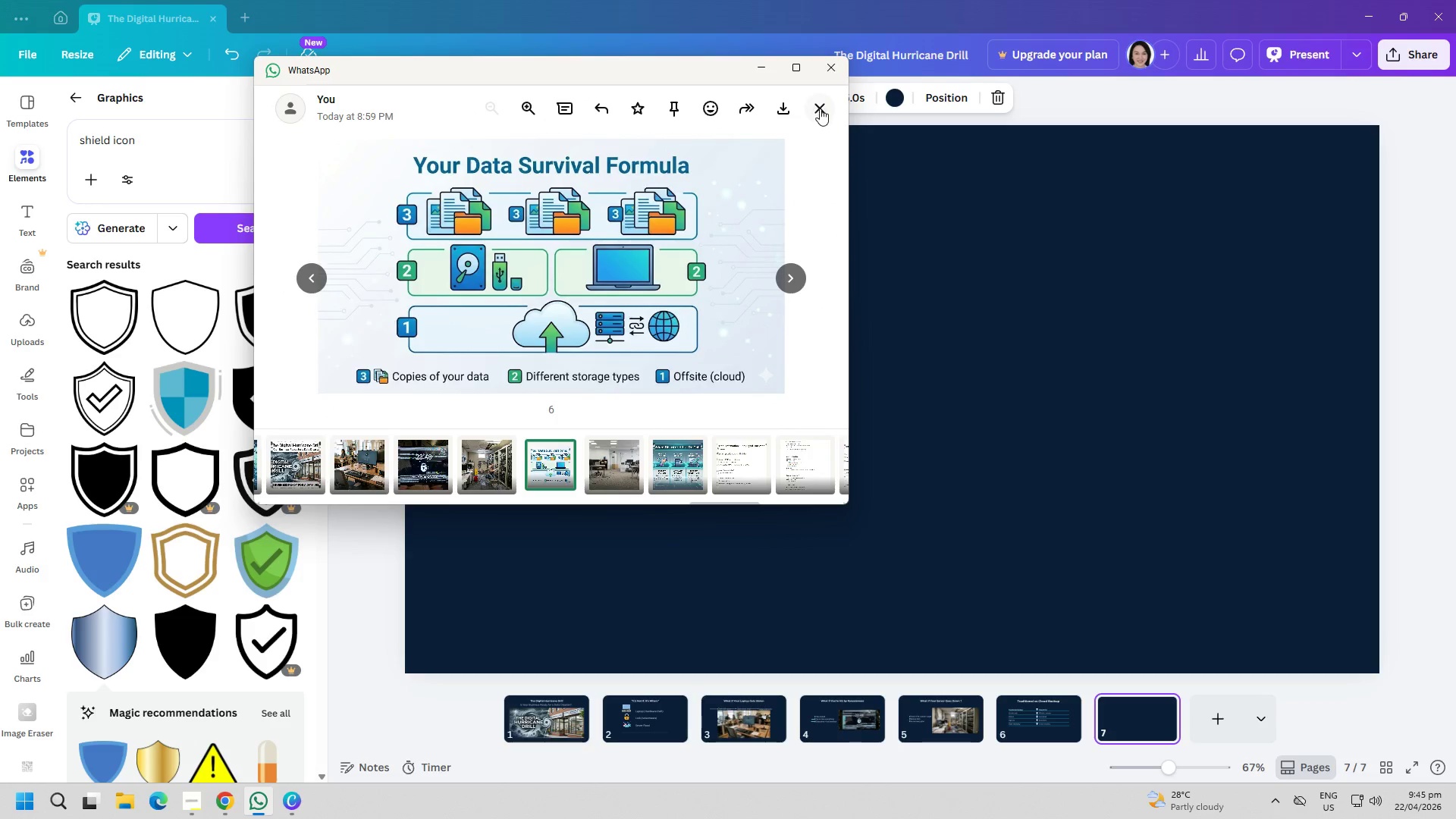 
double_click([940, 337])
 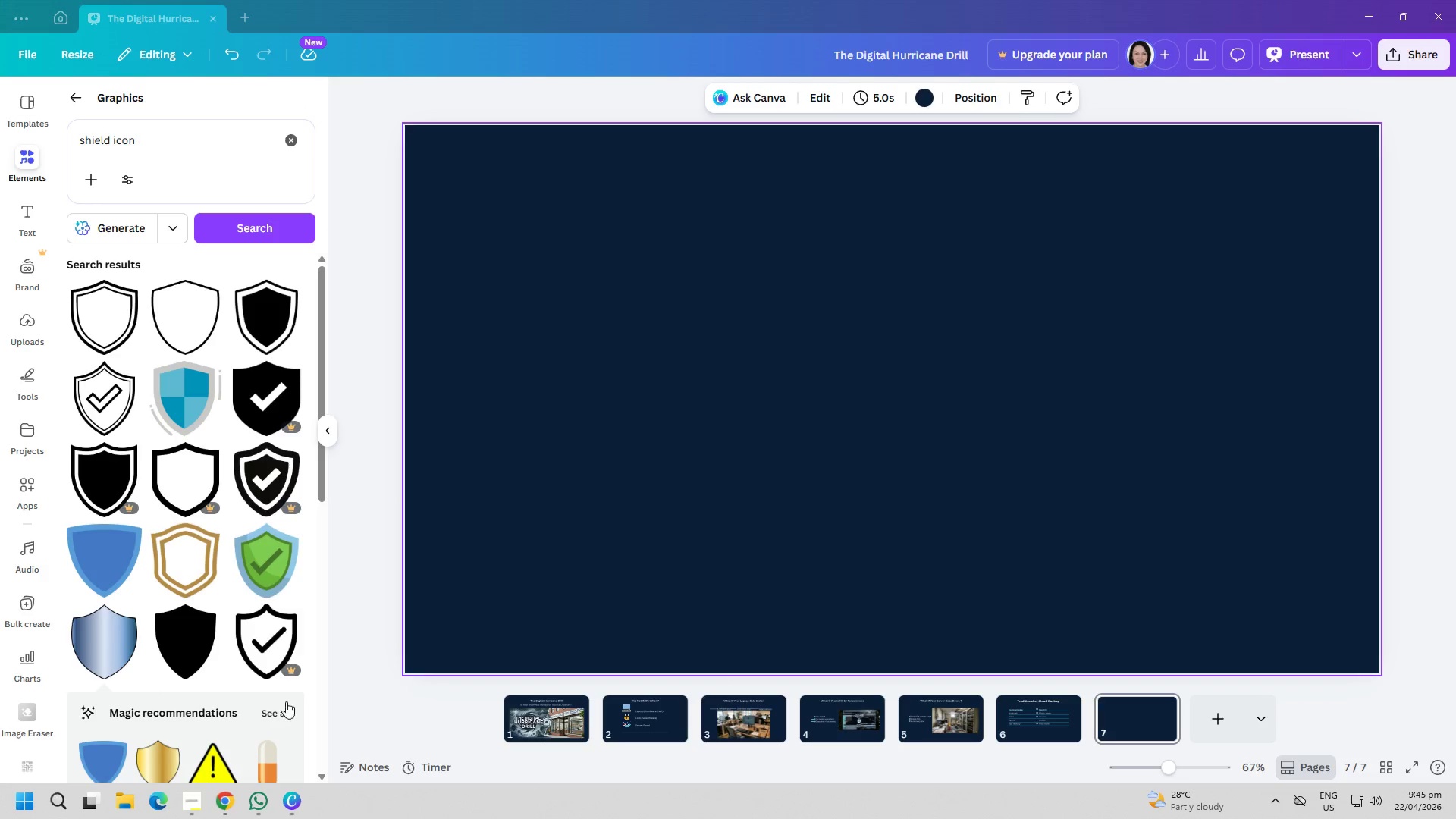 
left_click([221, 808])
 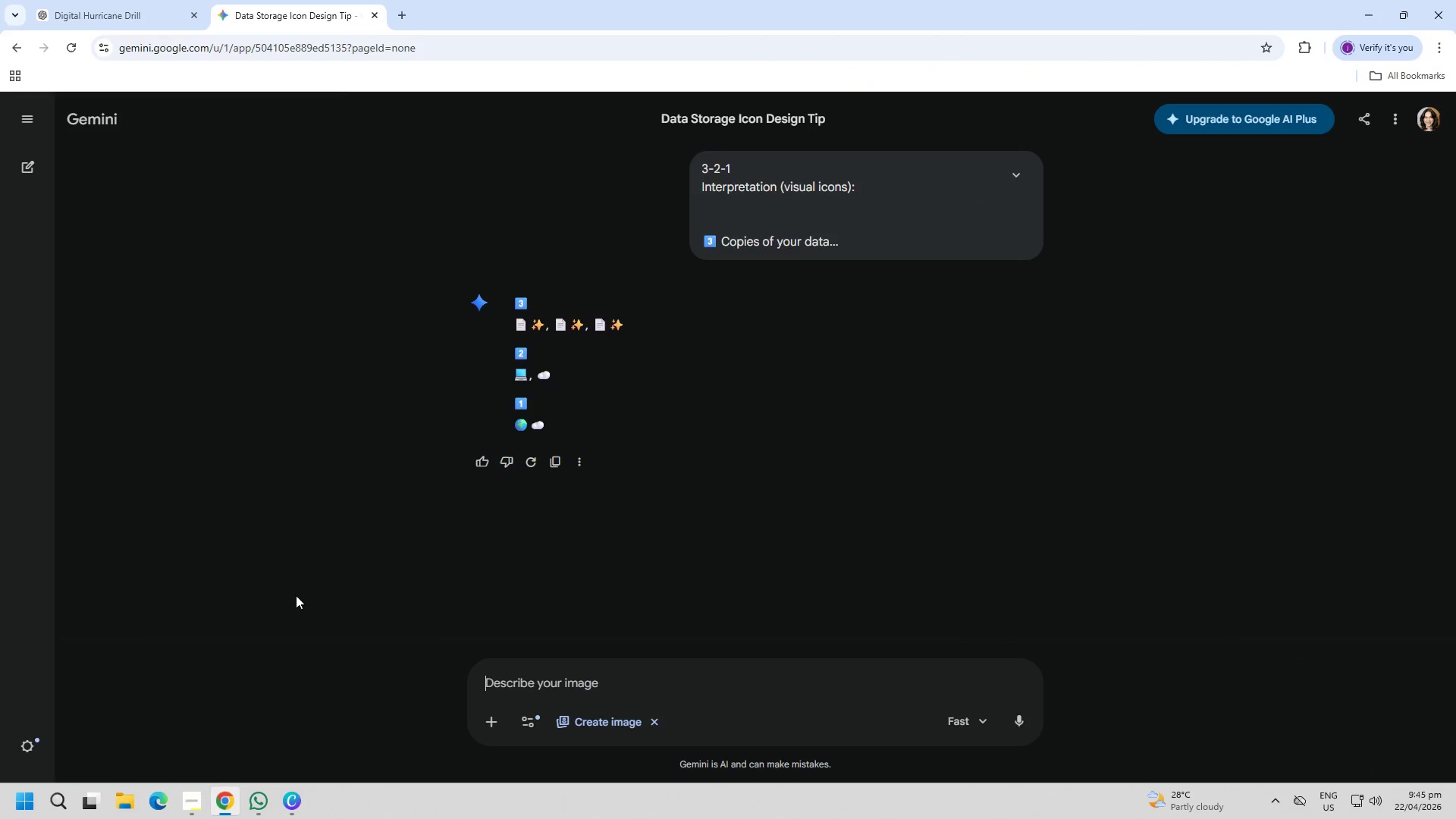 
scroll: coordinate [332, 579], scroll_direction: down, amount: 3.0
 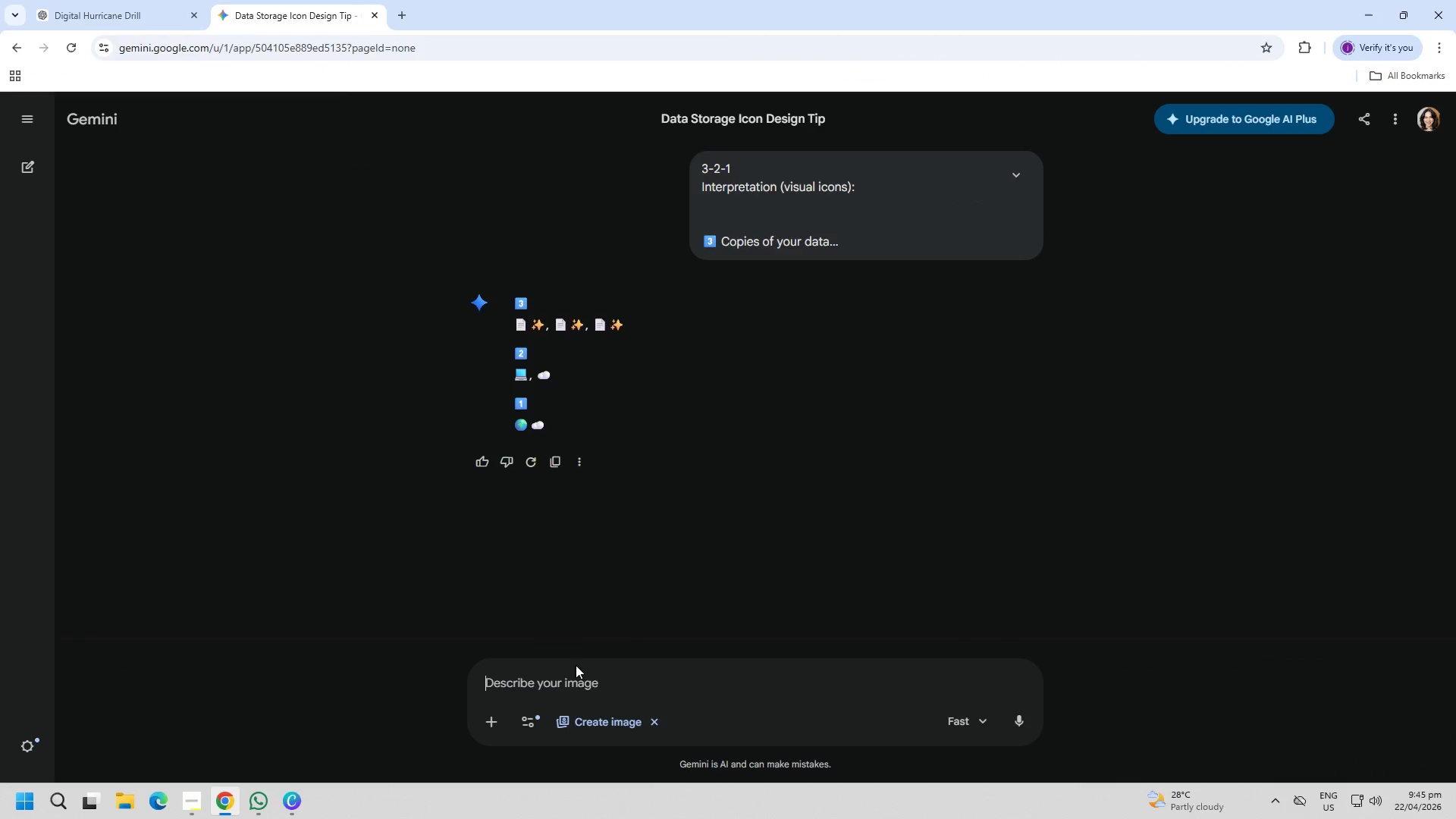 
scroll: coordinate [587, 438], scroll_direction: up, amount: 11.0
 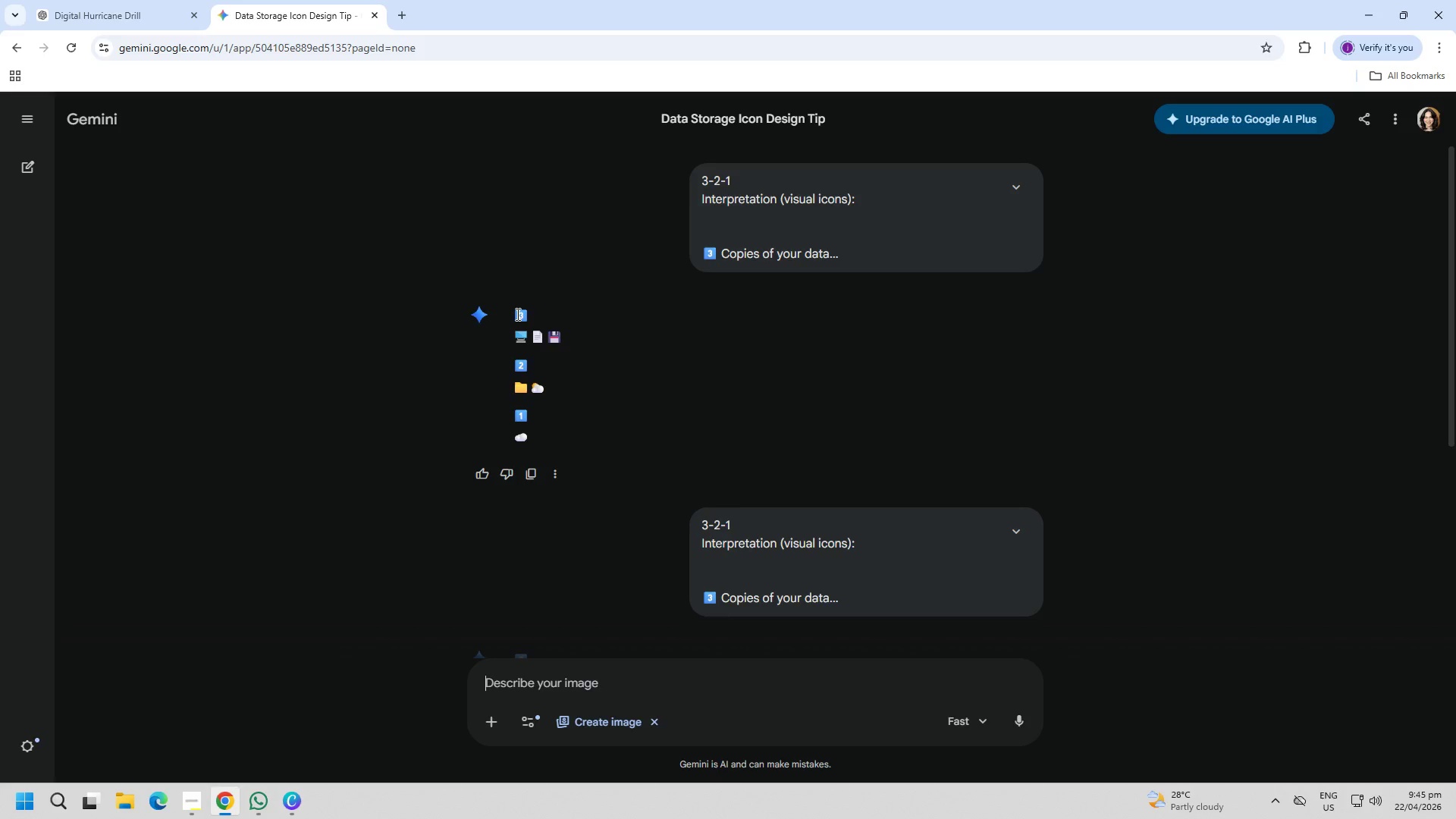 
left_click([141, 0])
 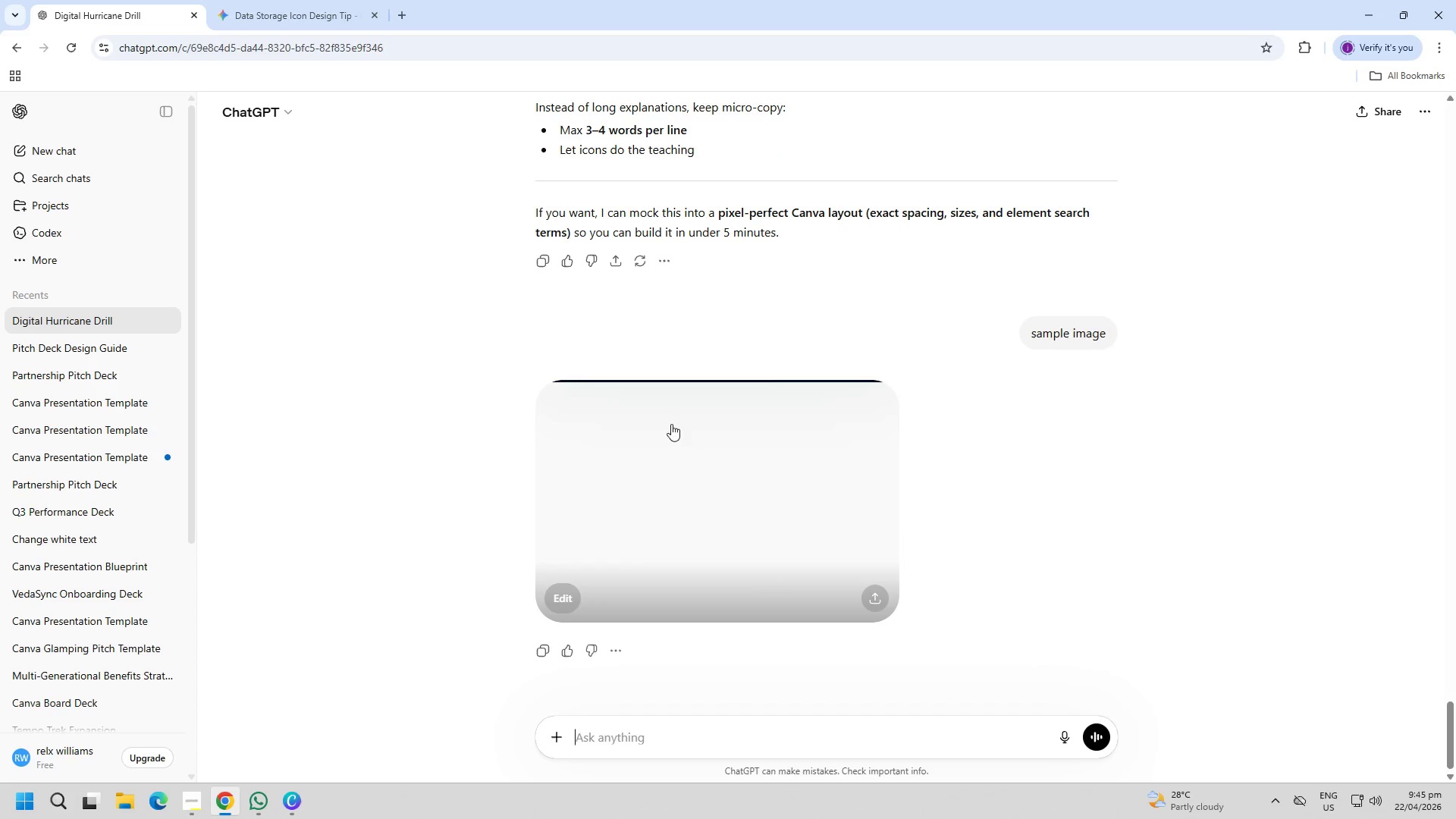 
scroll: coordinate [580, 381], scroll_direction: up, amount: 8.0
 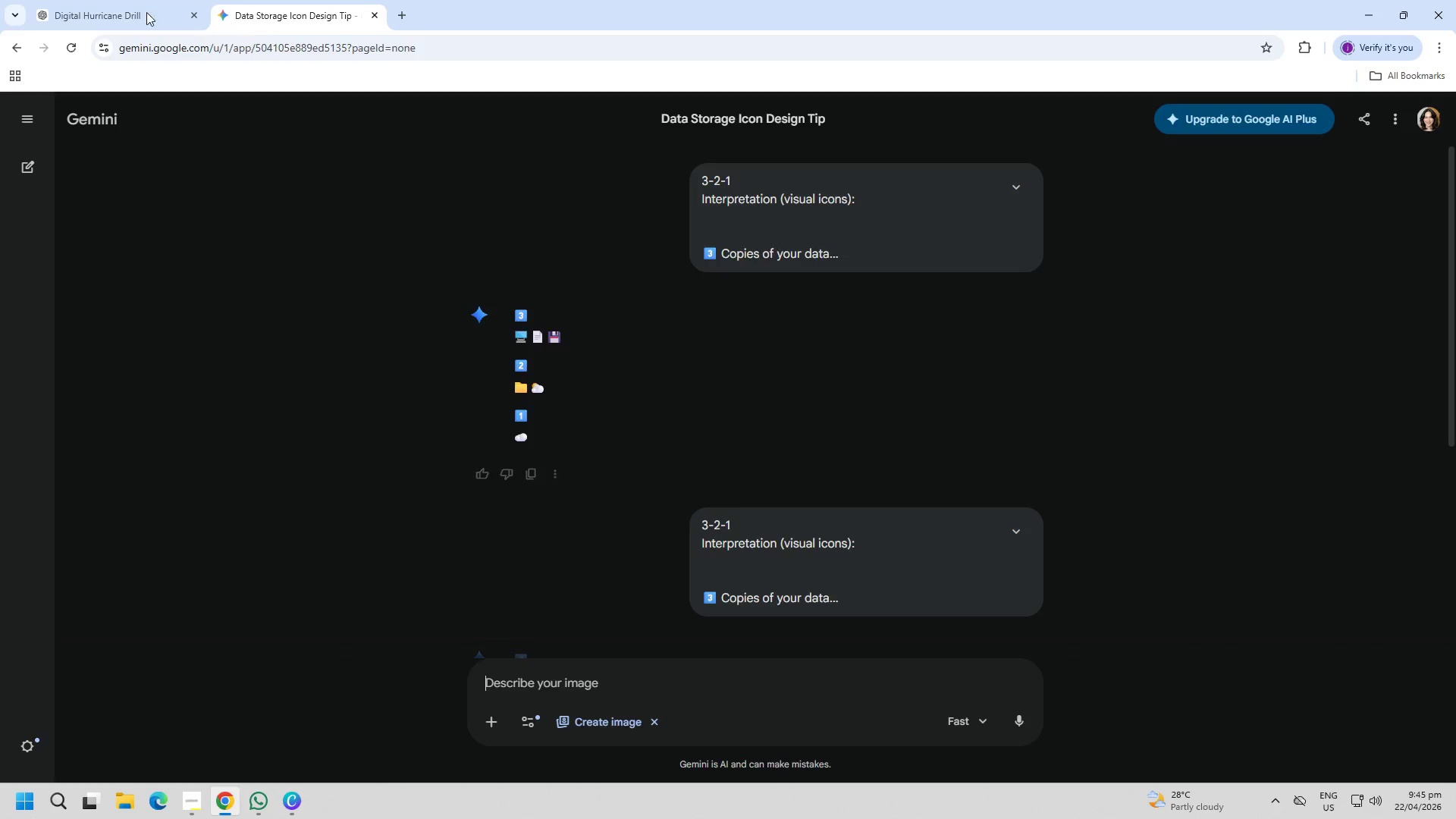 
scroll: coordinate [878, 470], scroll_direction: down, amount: 3.0
 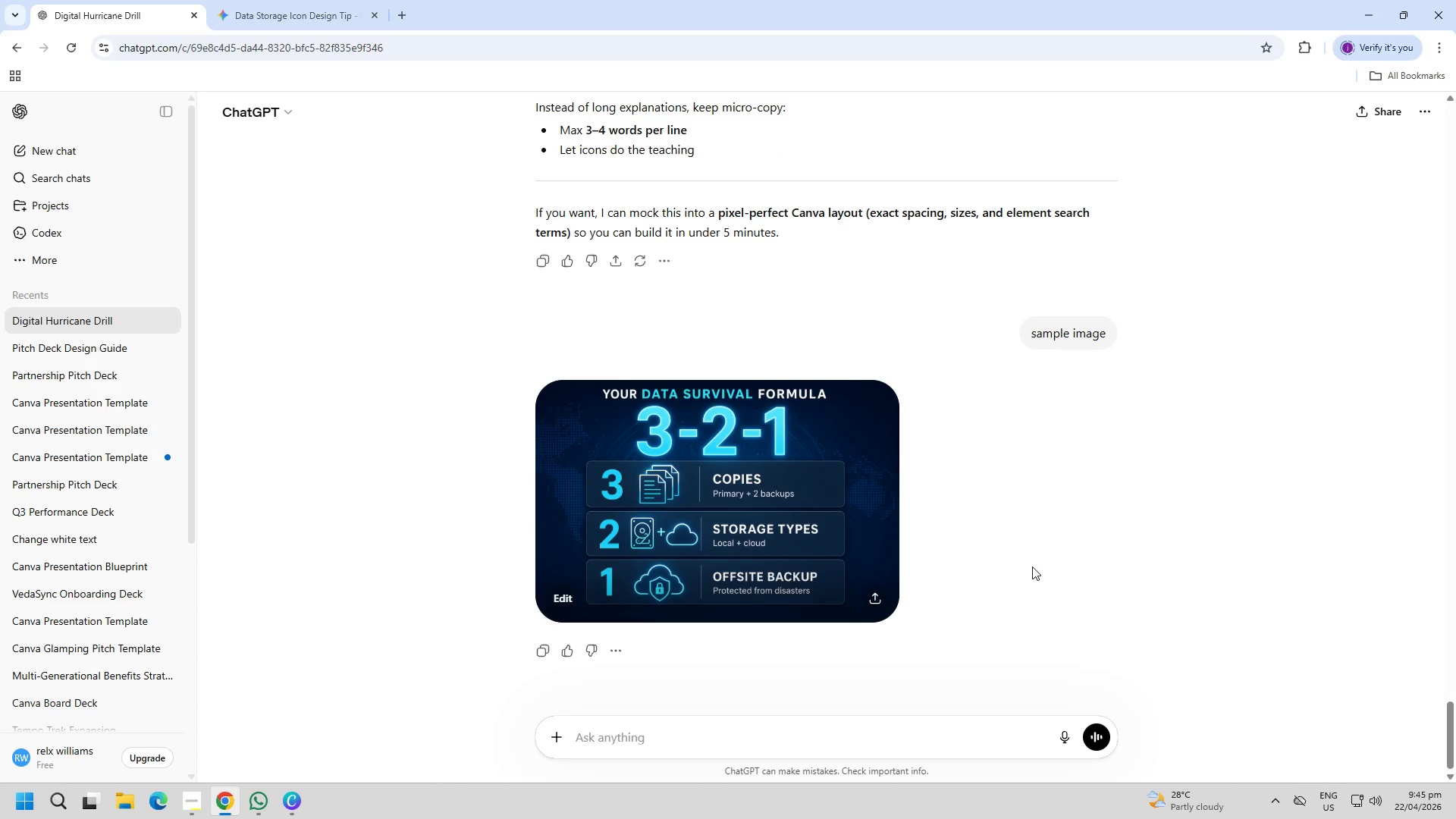 
left_click([835, 562])
 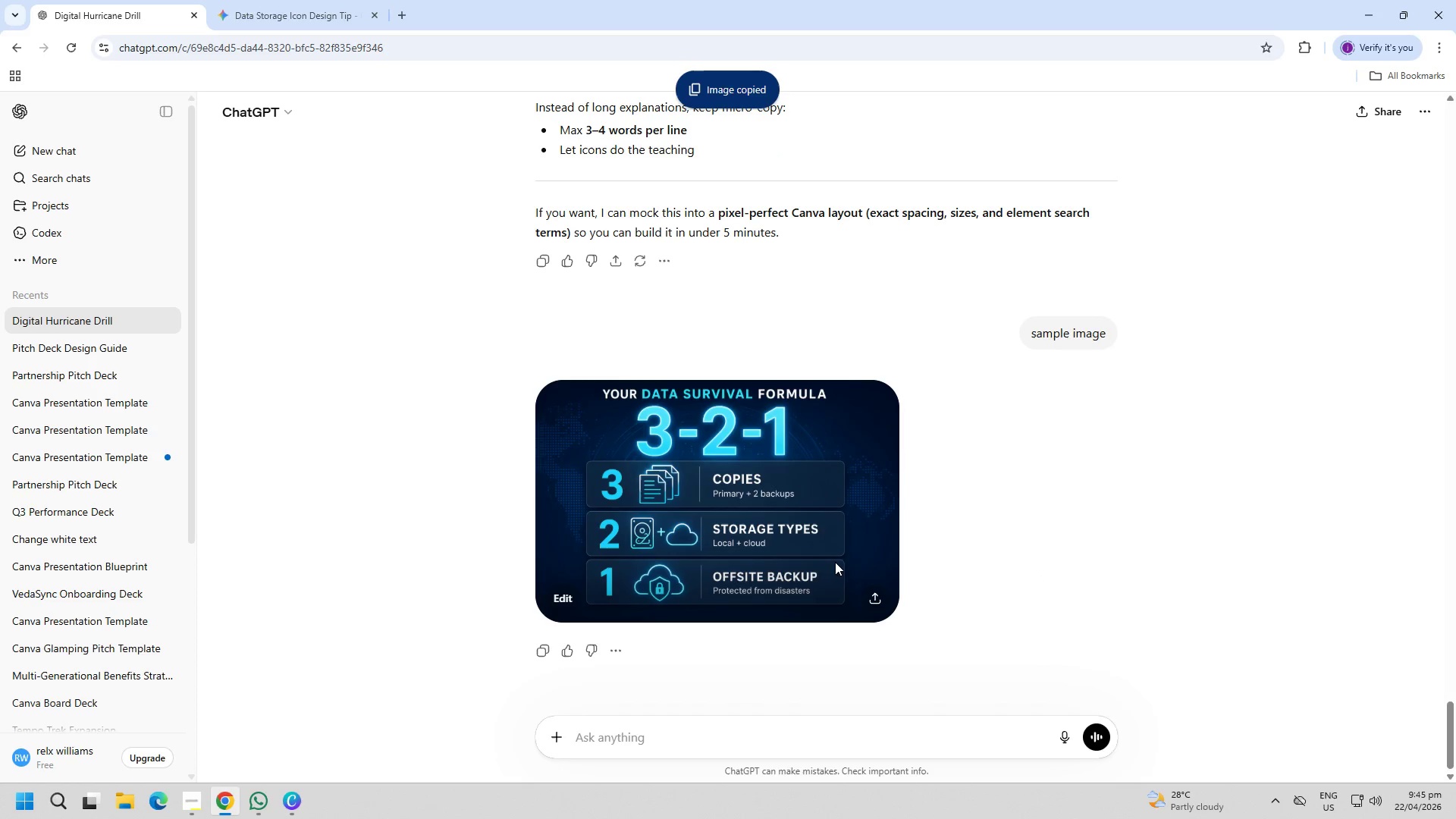 
right_click([773, 508])
 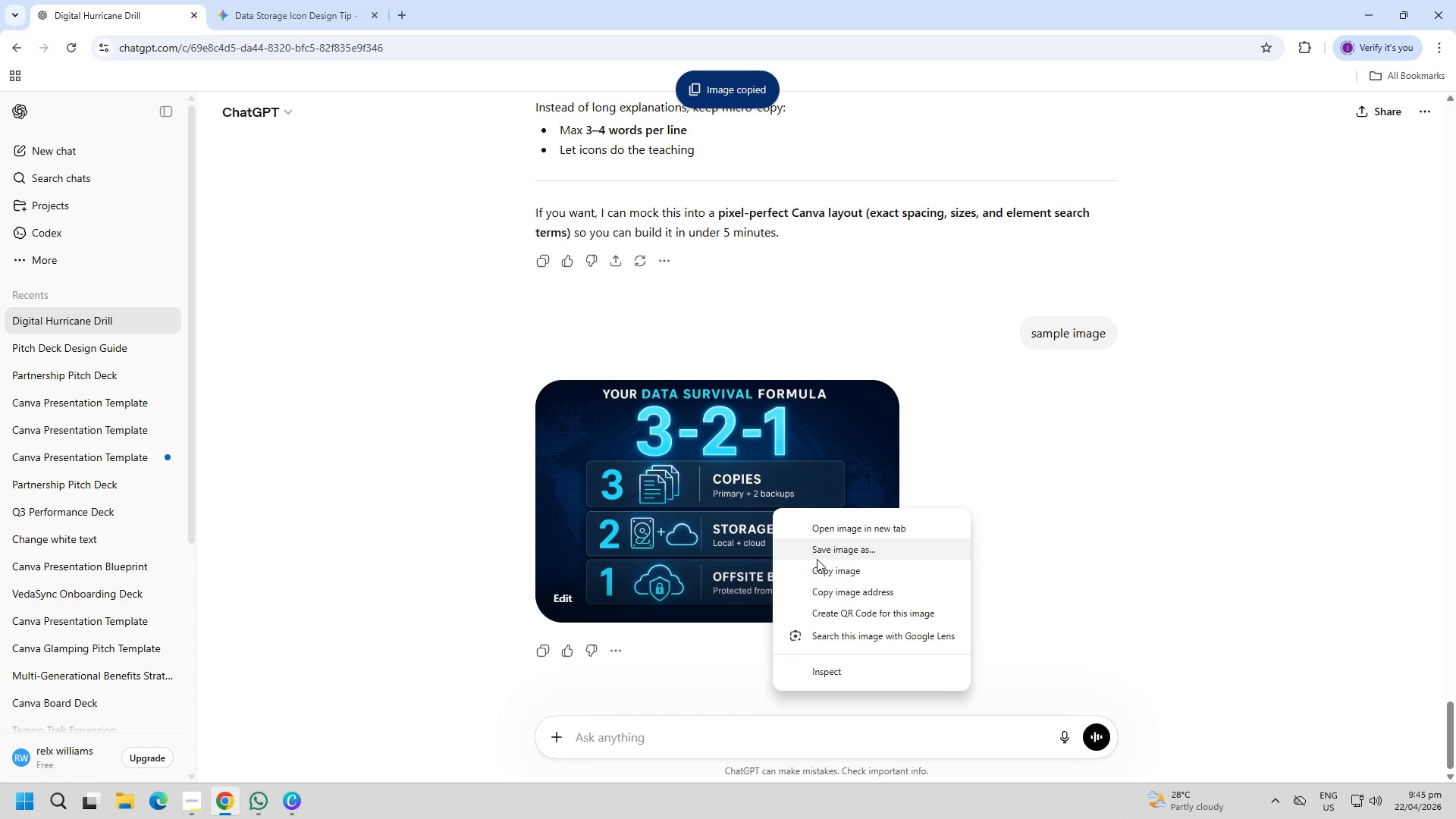 
left_click([821, 566])
 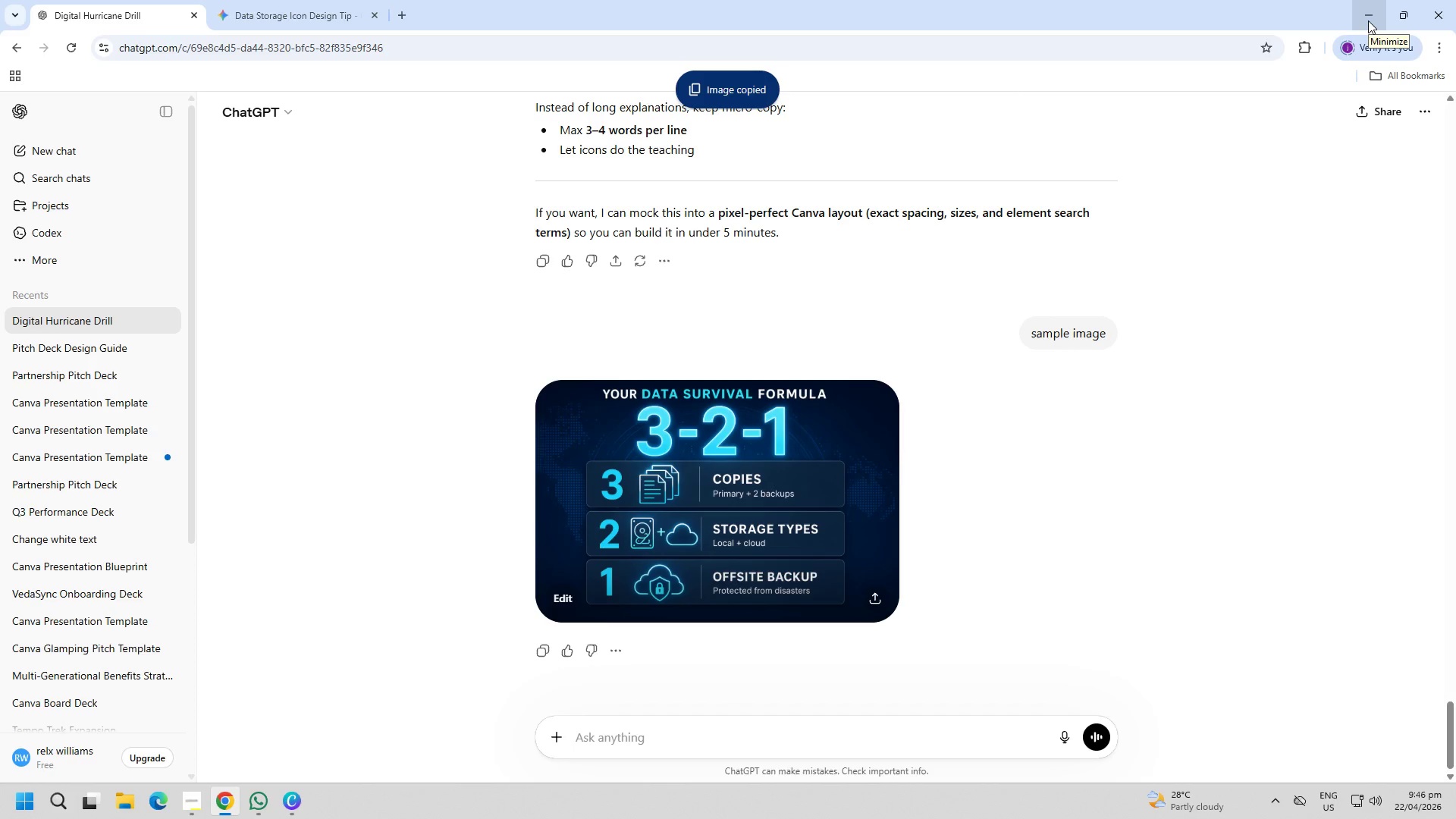 
left_click([1368, 20])
 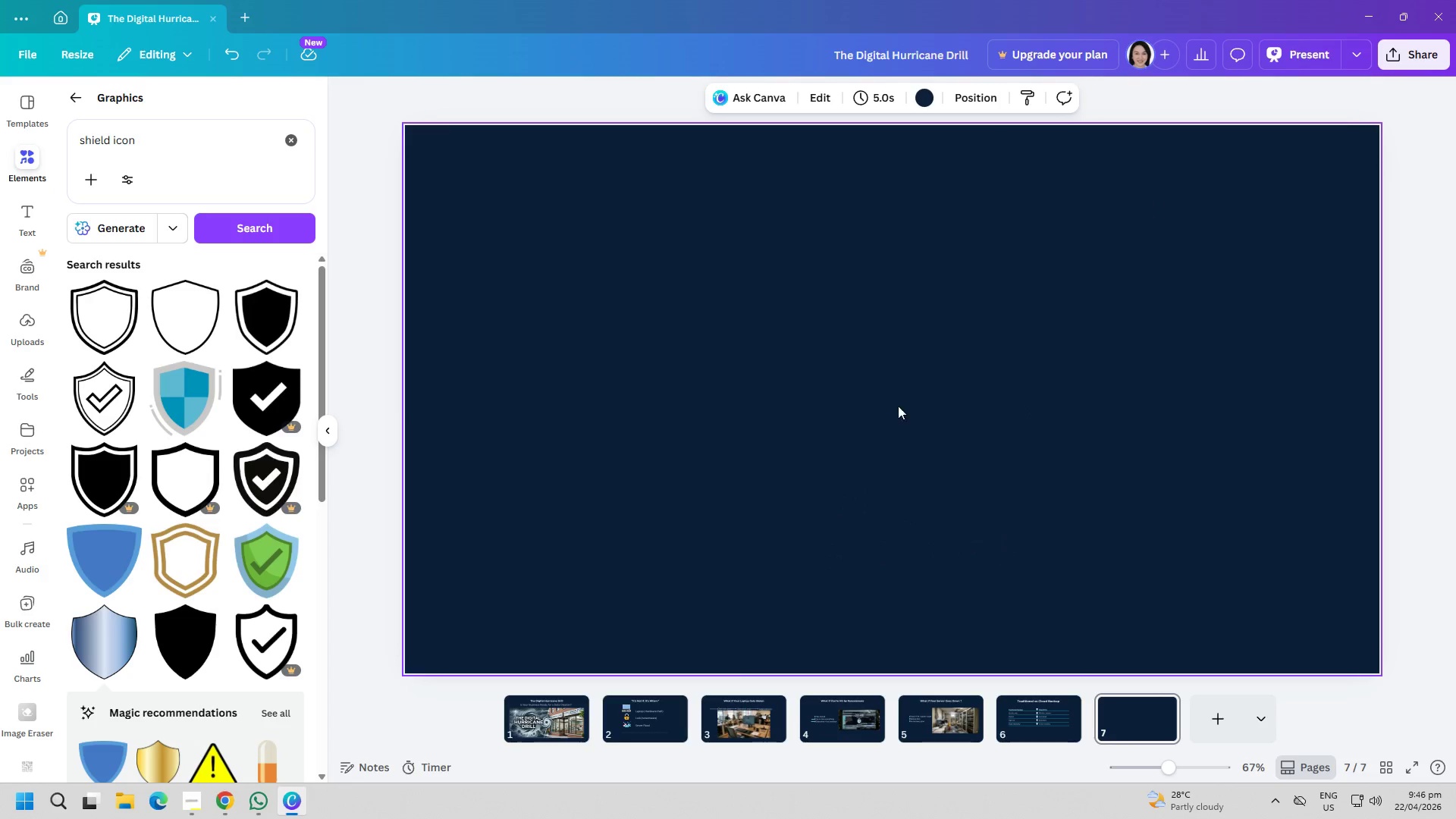 
left_click([729, 404])
 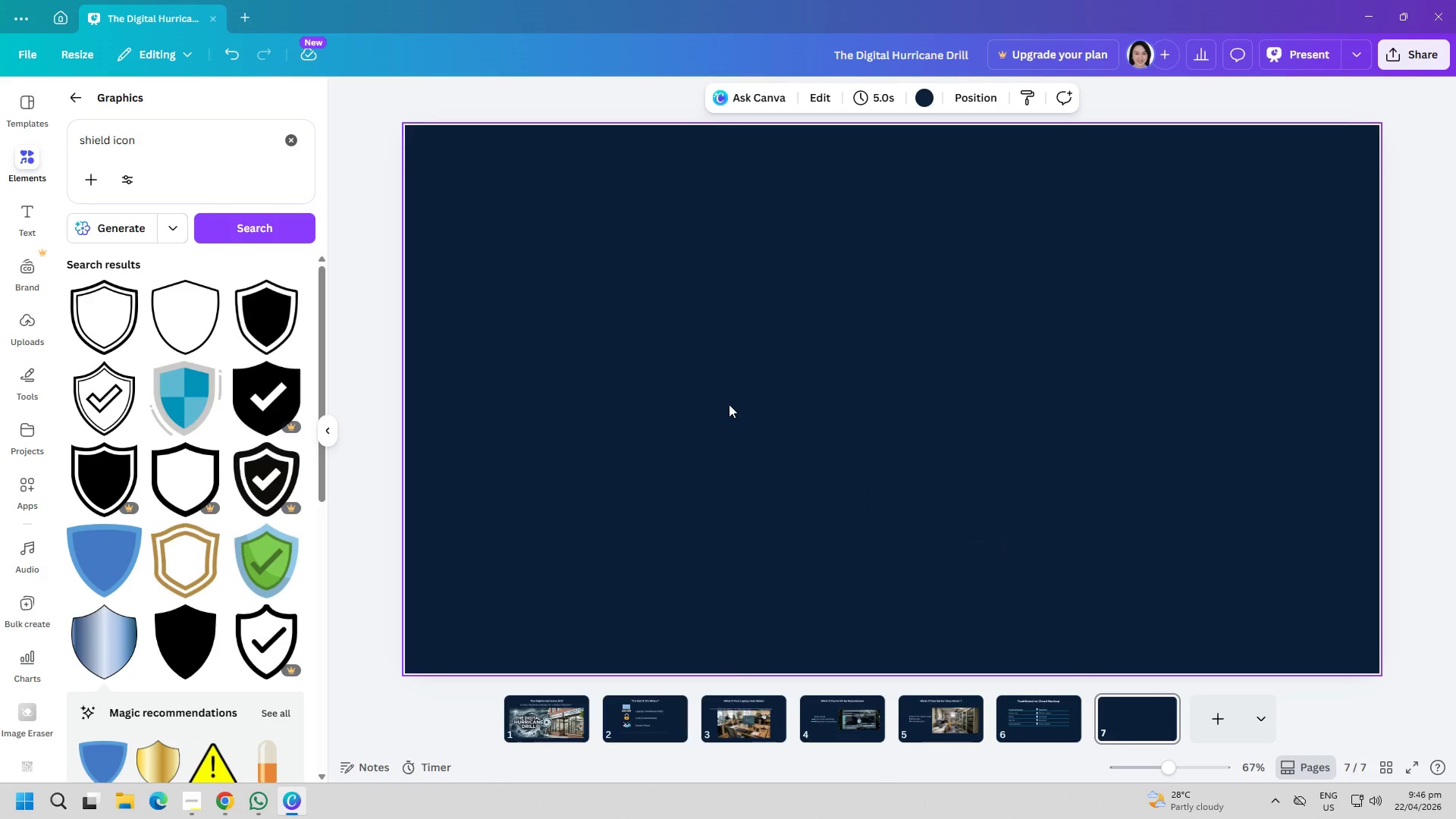 
key(Control+ControlLeft)
 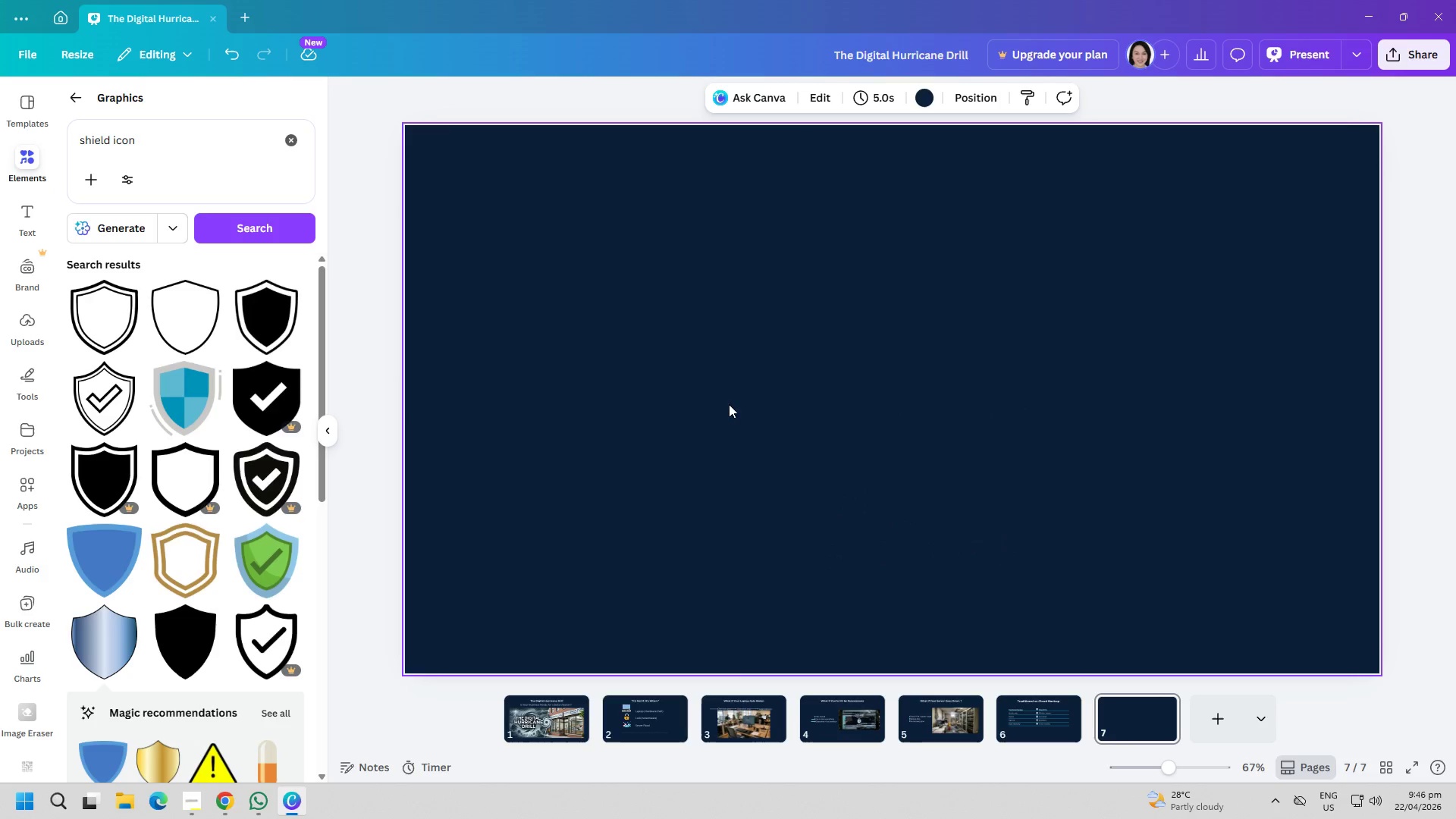 
key(Control+V)
 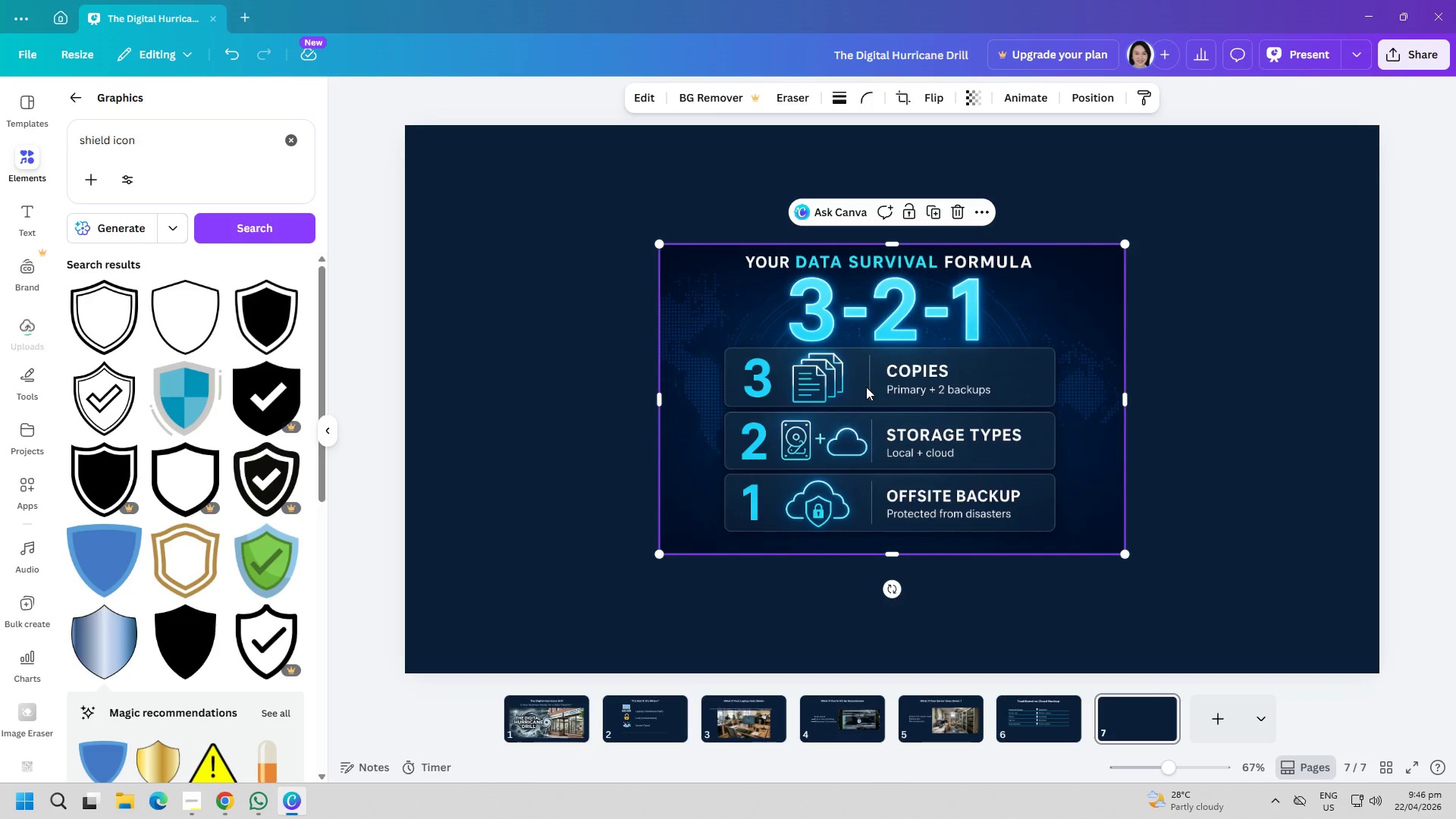 
left_click_drag(start_coordinate=[866, 387], to_coordinate=[852, 387])
 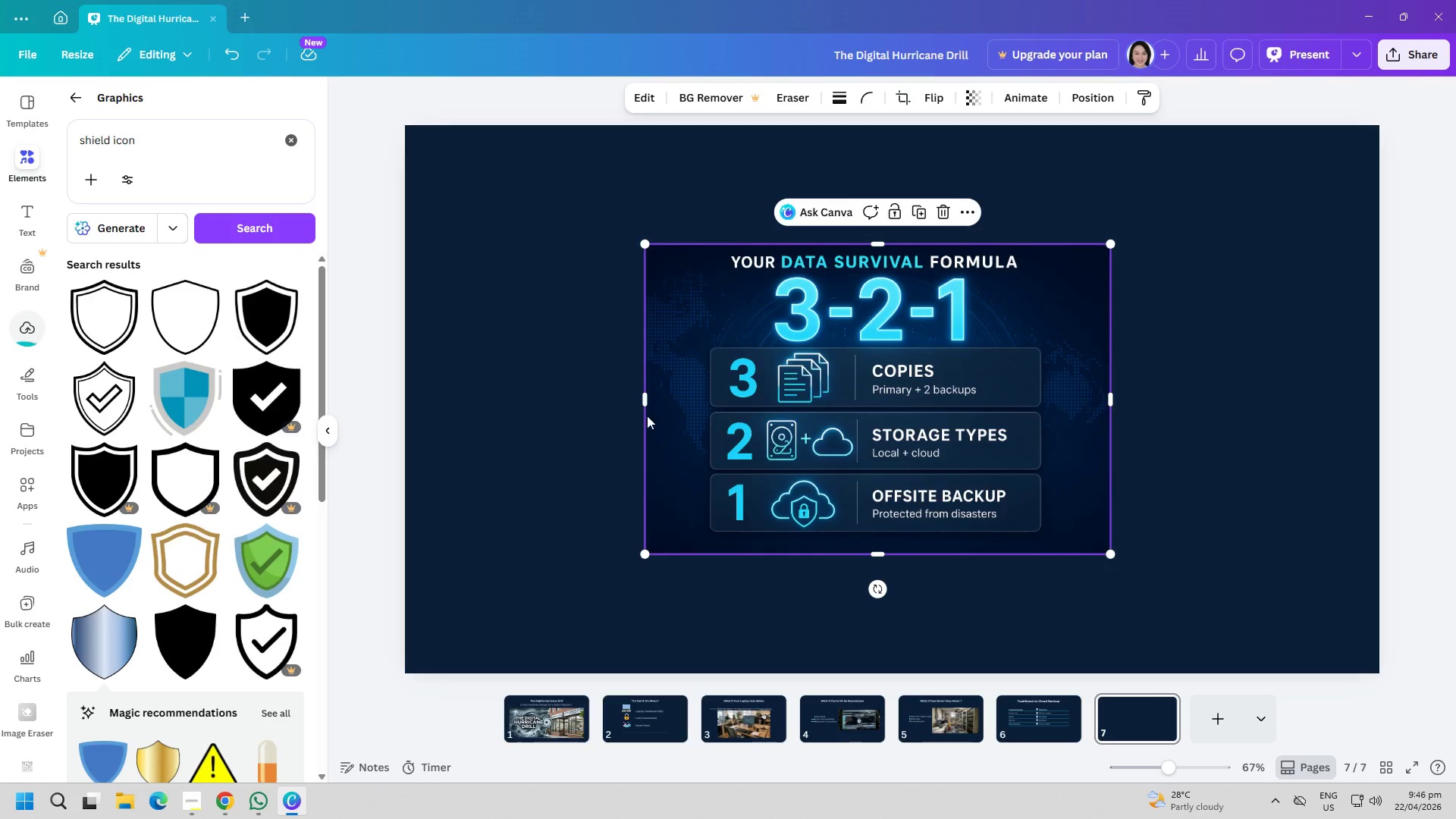 
double_click([526, 428])
 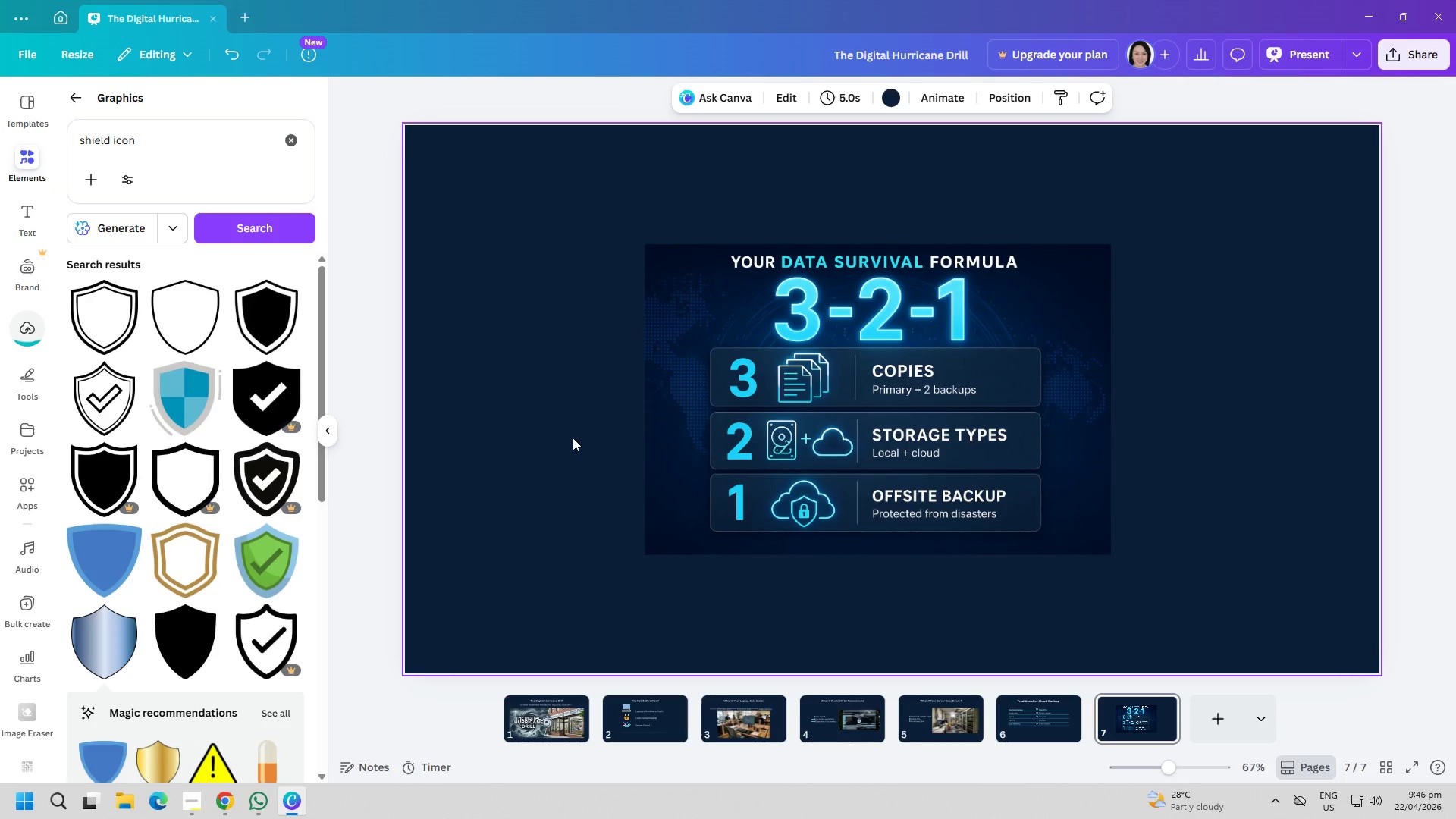 
left_click([573, 438])
 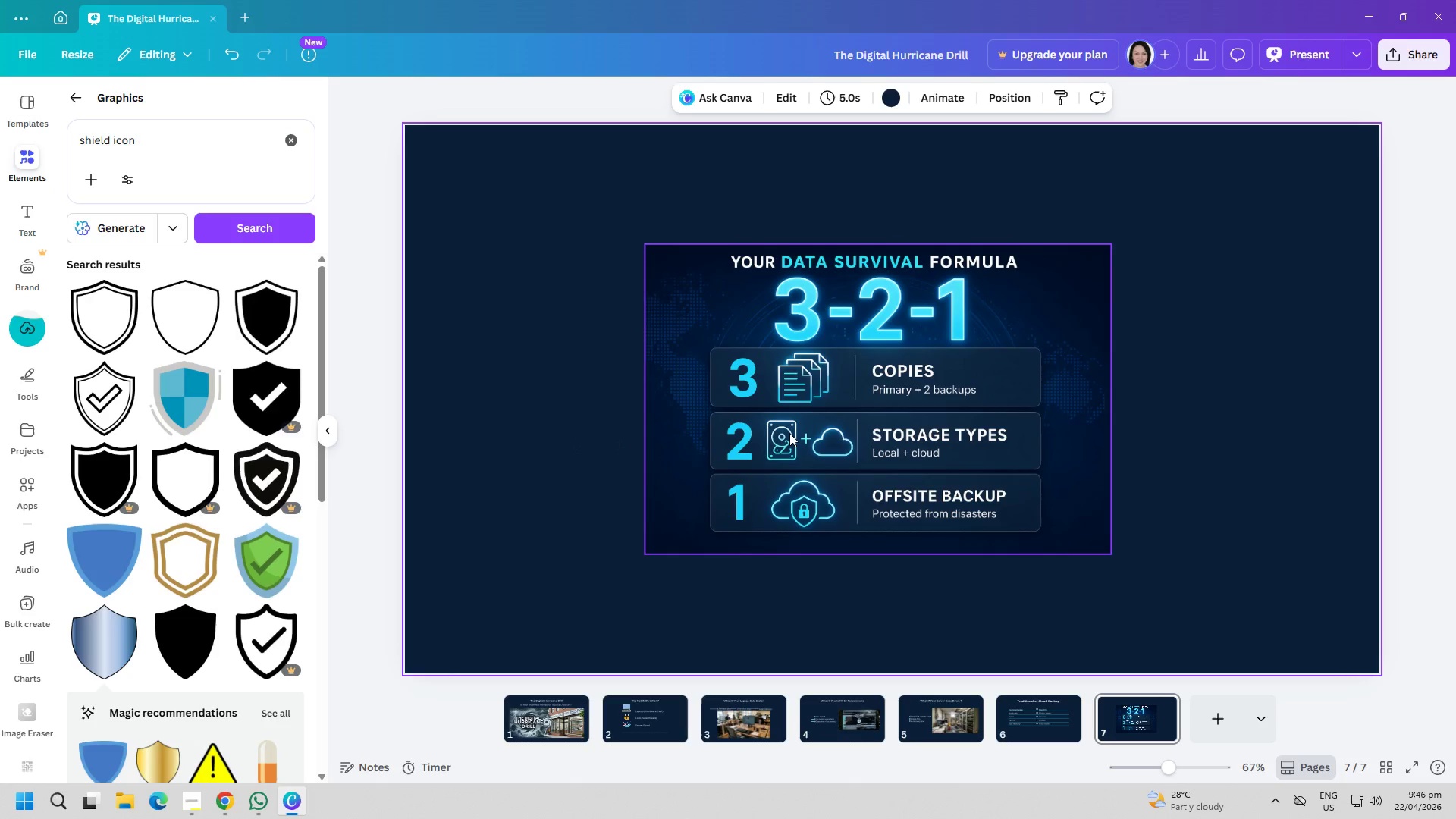 
right_click([789, 433])
 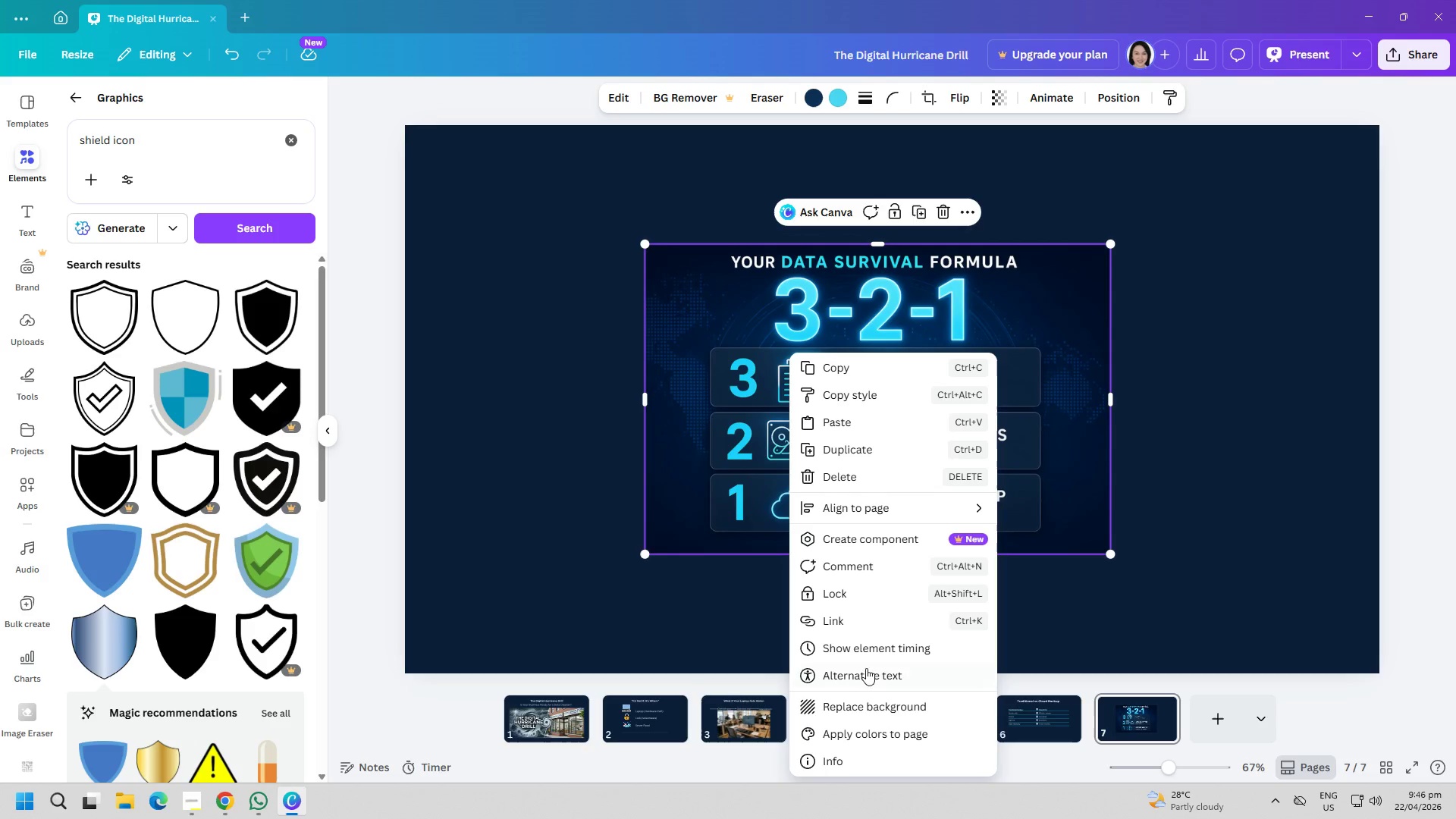 
left_click([1194, 597])
 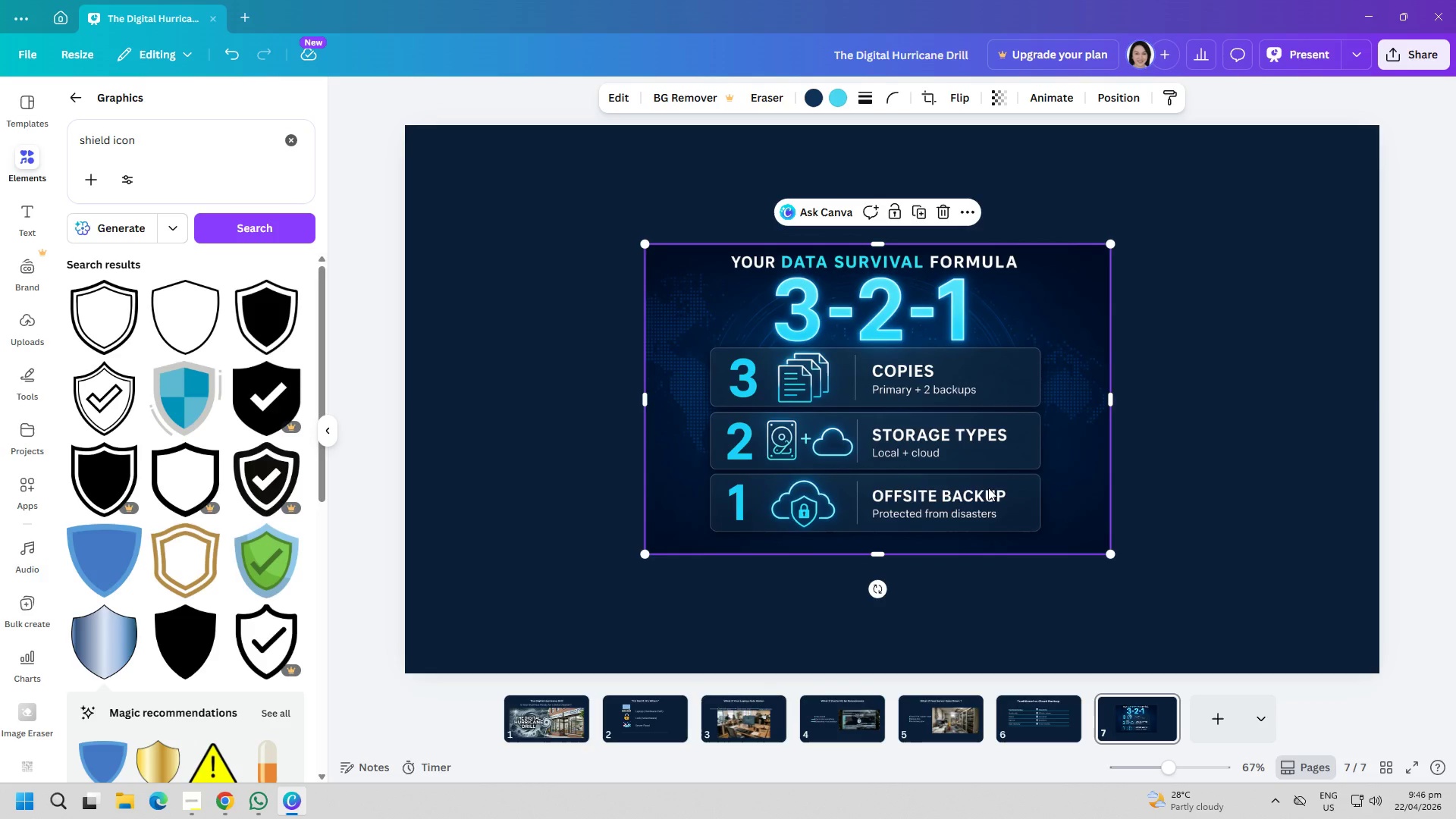 
left_click_drag(start_coordinate=[984, 482], to_coordinate=[817, 438])
 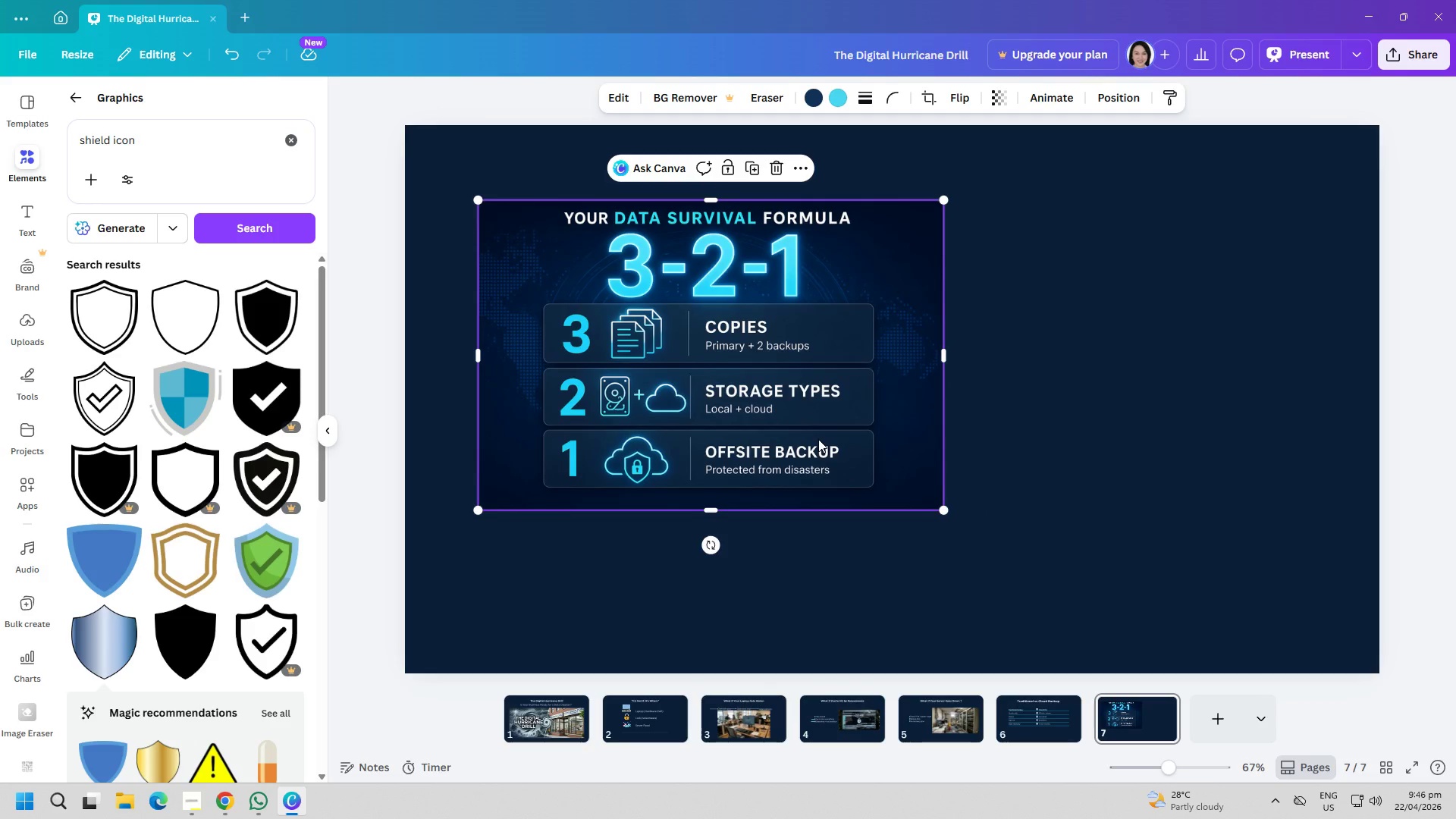 
wait(9.11)
 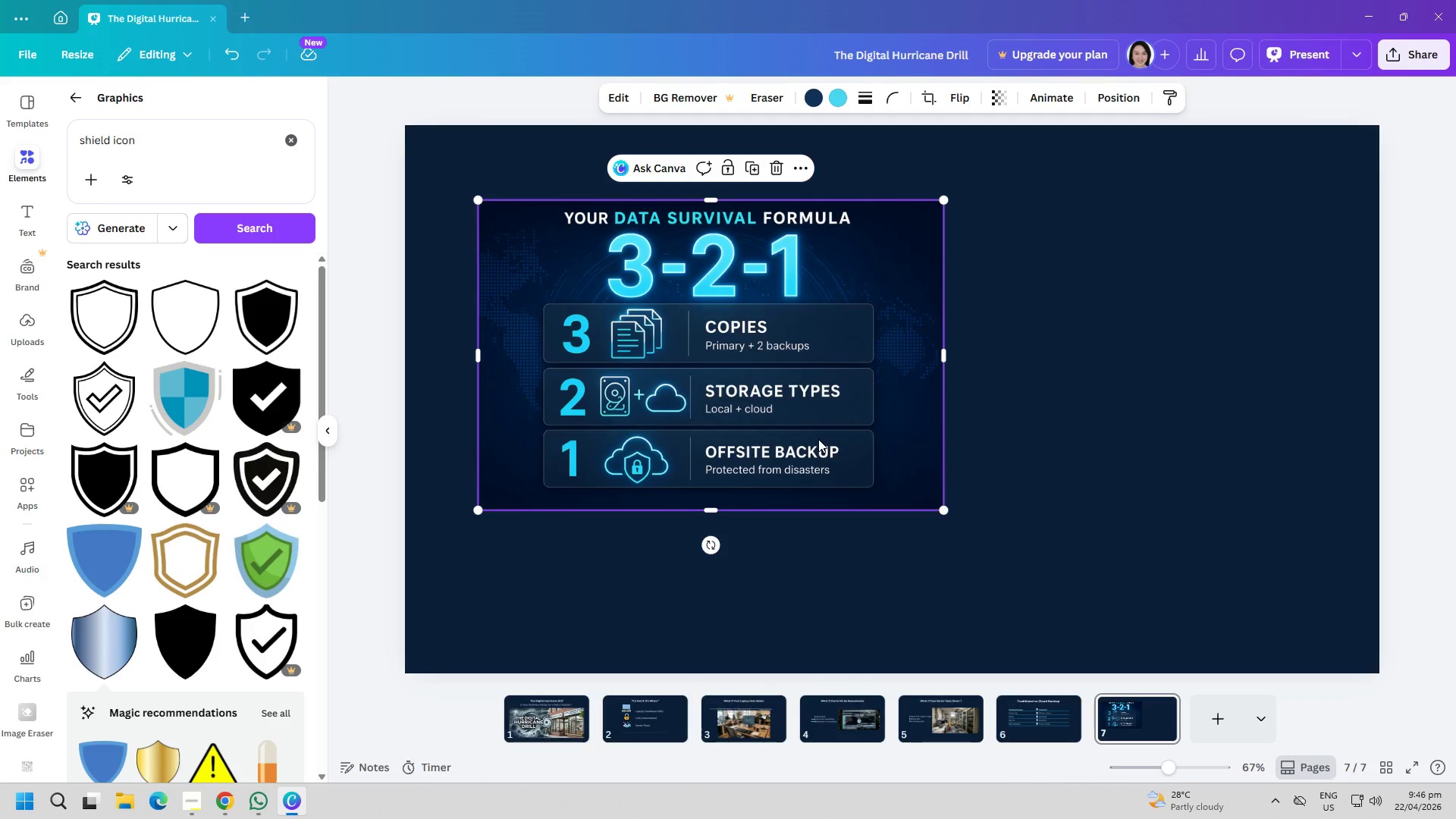 
left_click([1066, 466])
 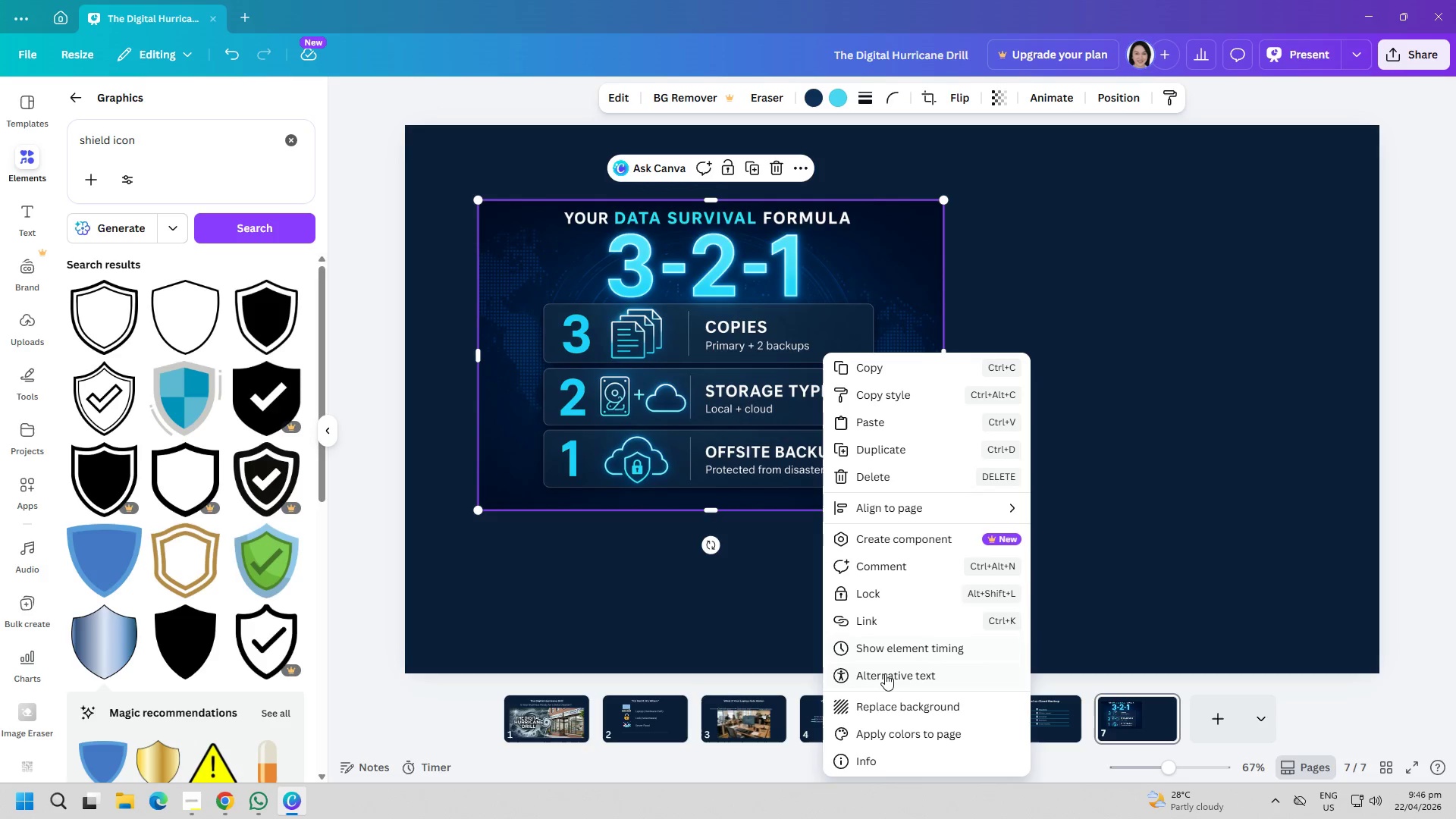 
left_click([882, 701])
 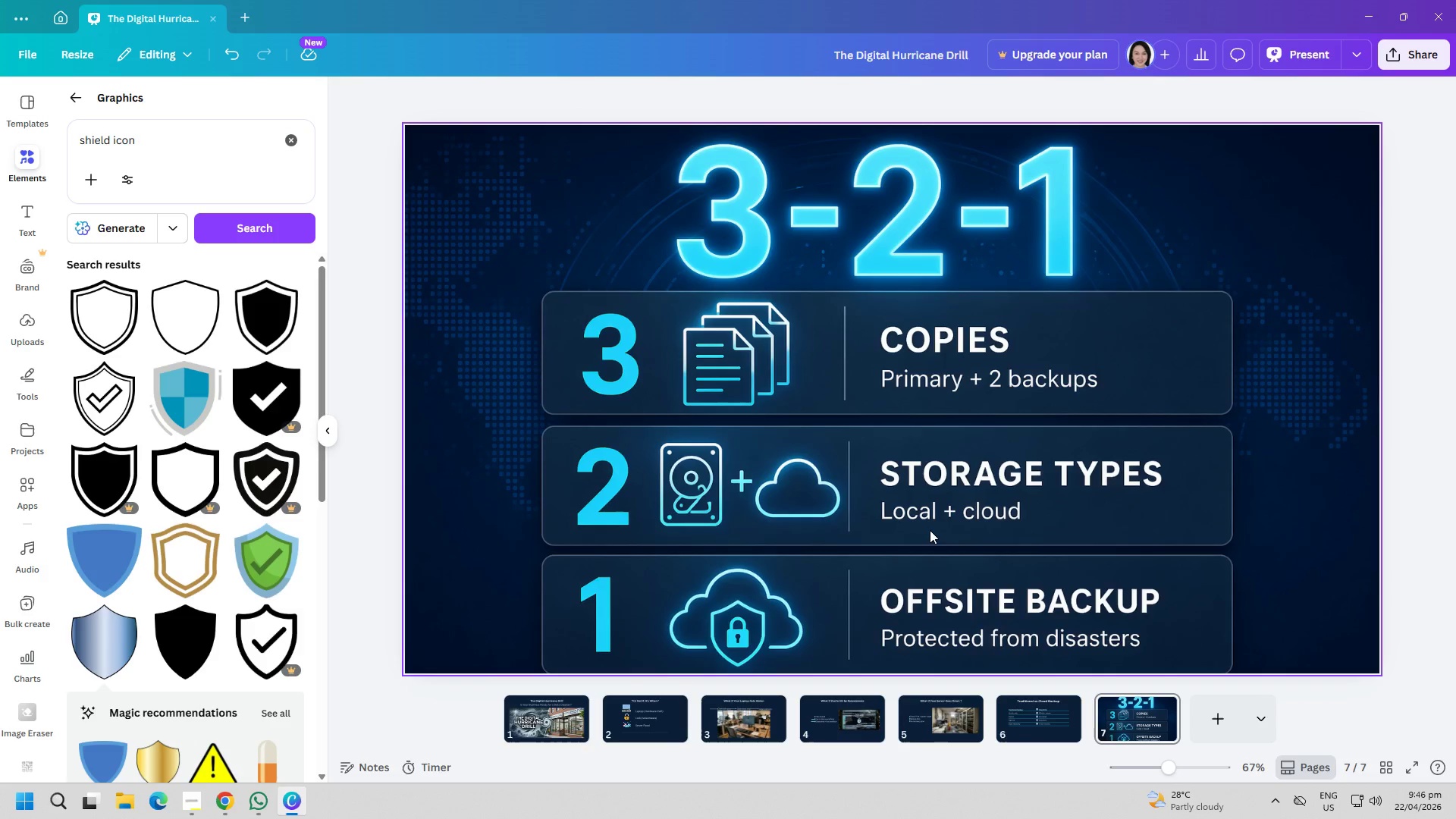 
double_click([930, 530])
 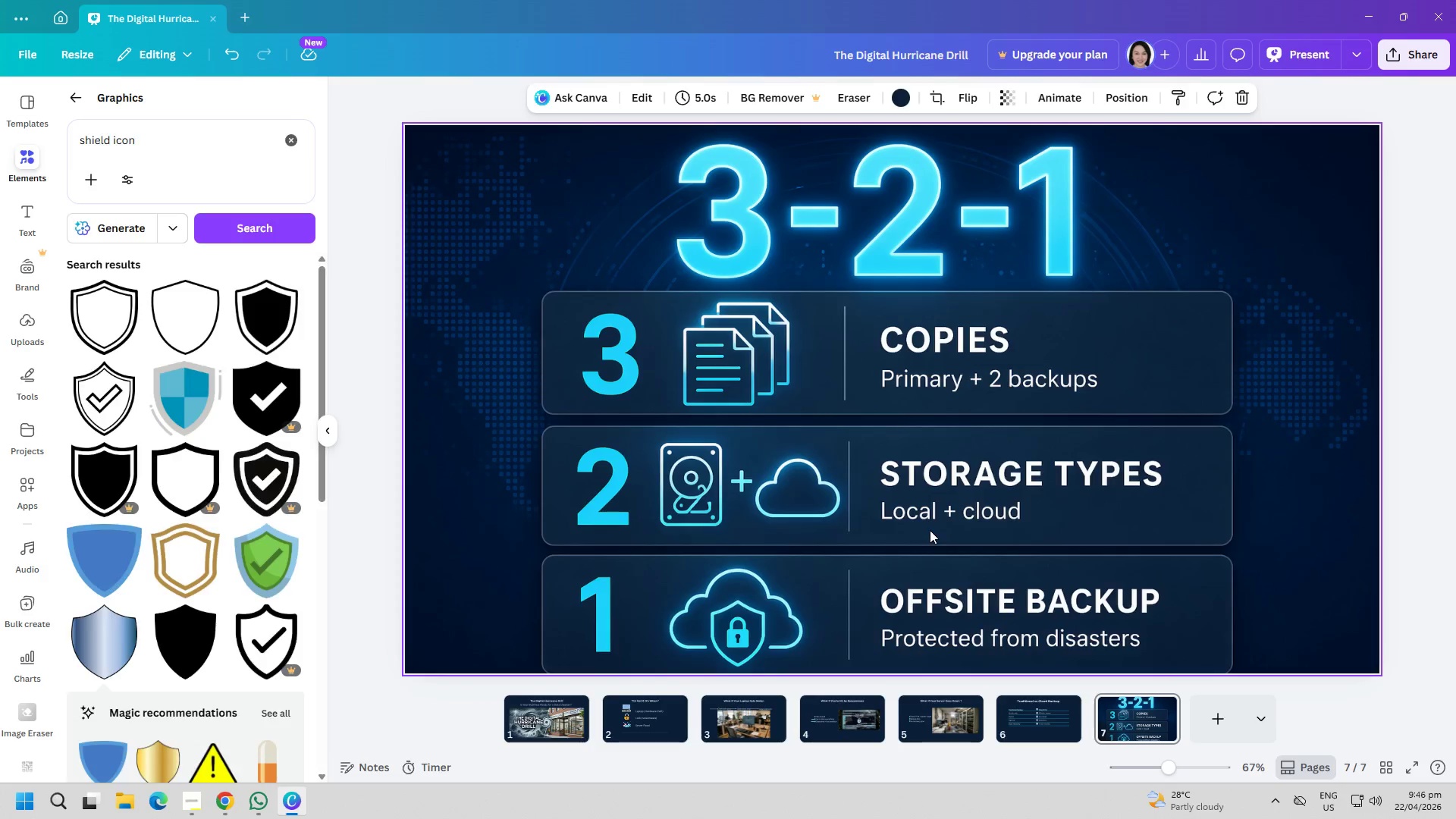 
triple_click([930, 530])
 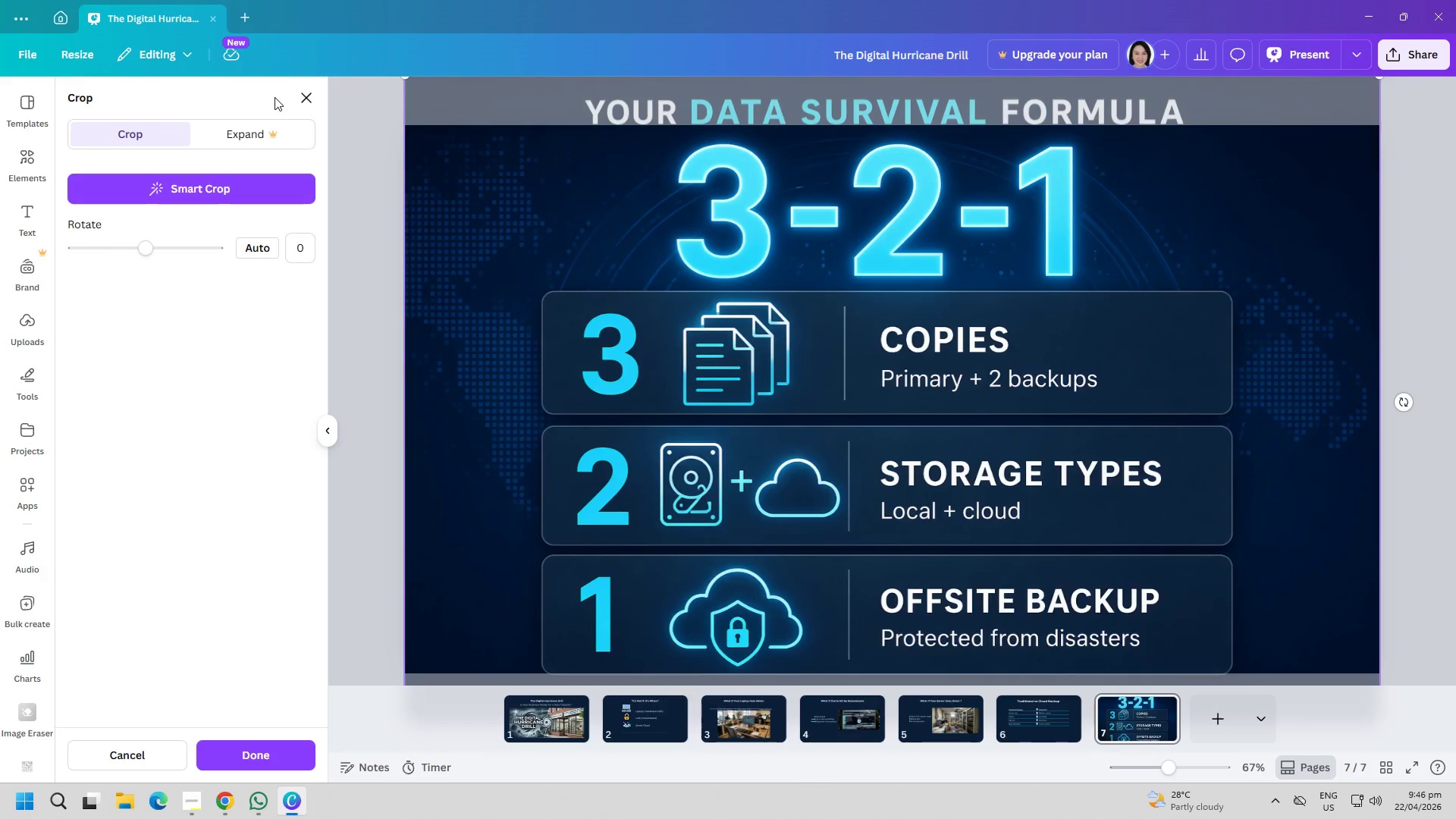 
left_click([309, 100])
 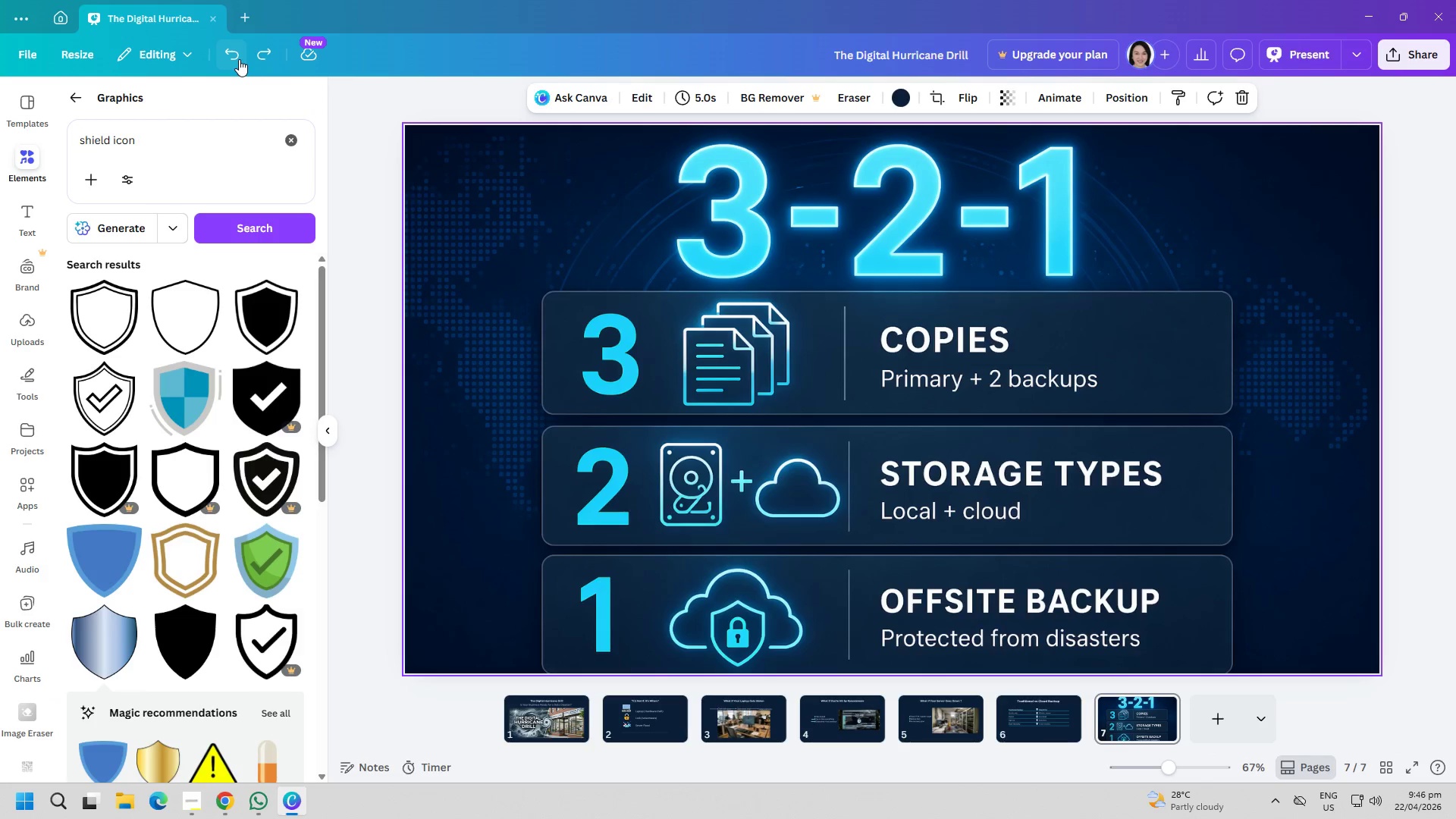 
left_click([239, 59])
 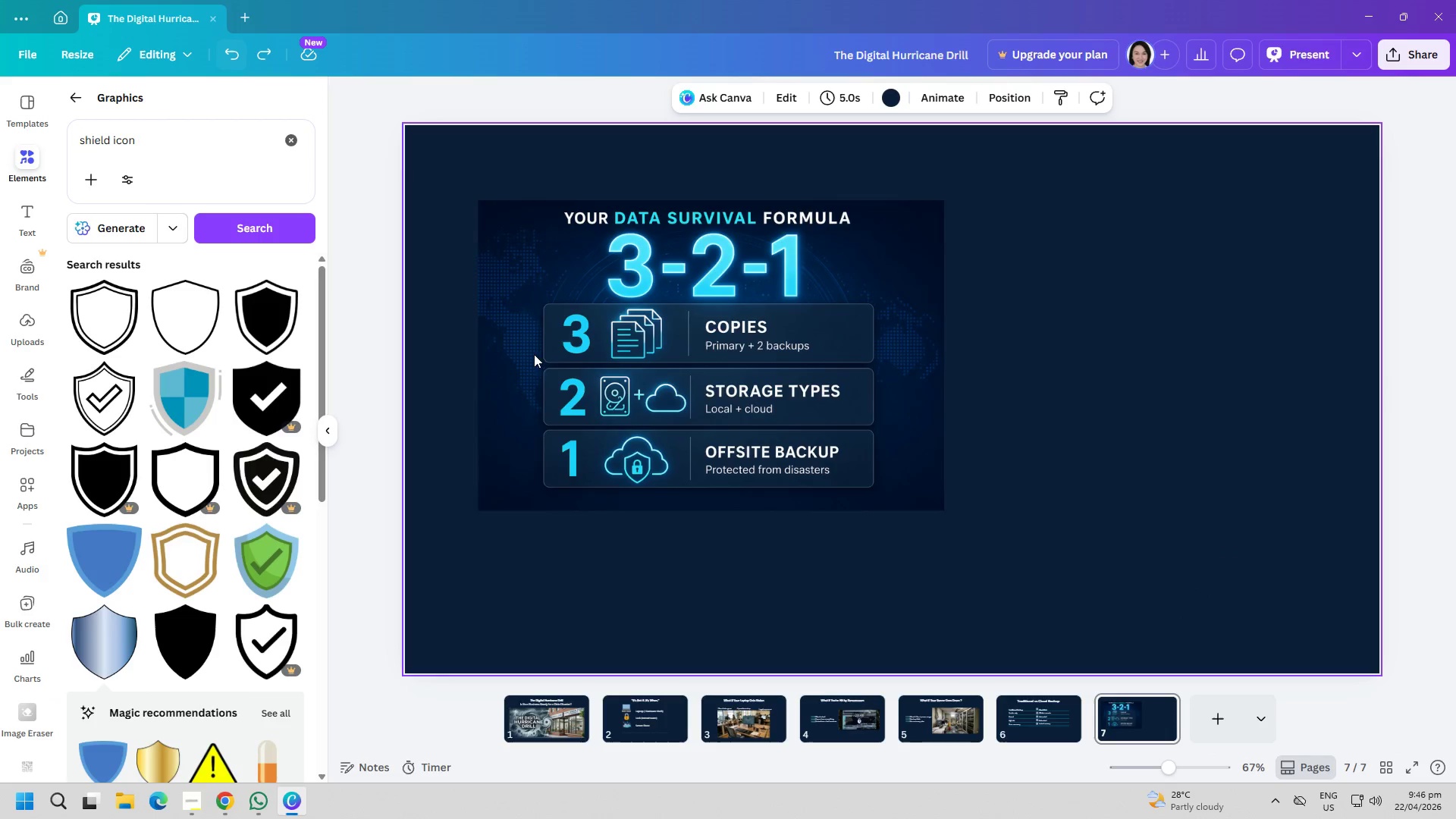 
left_click([769, 450])
 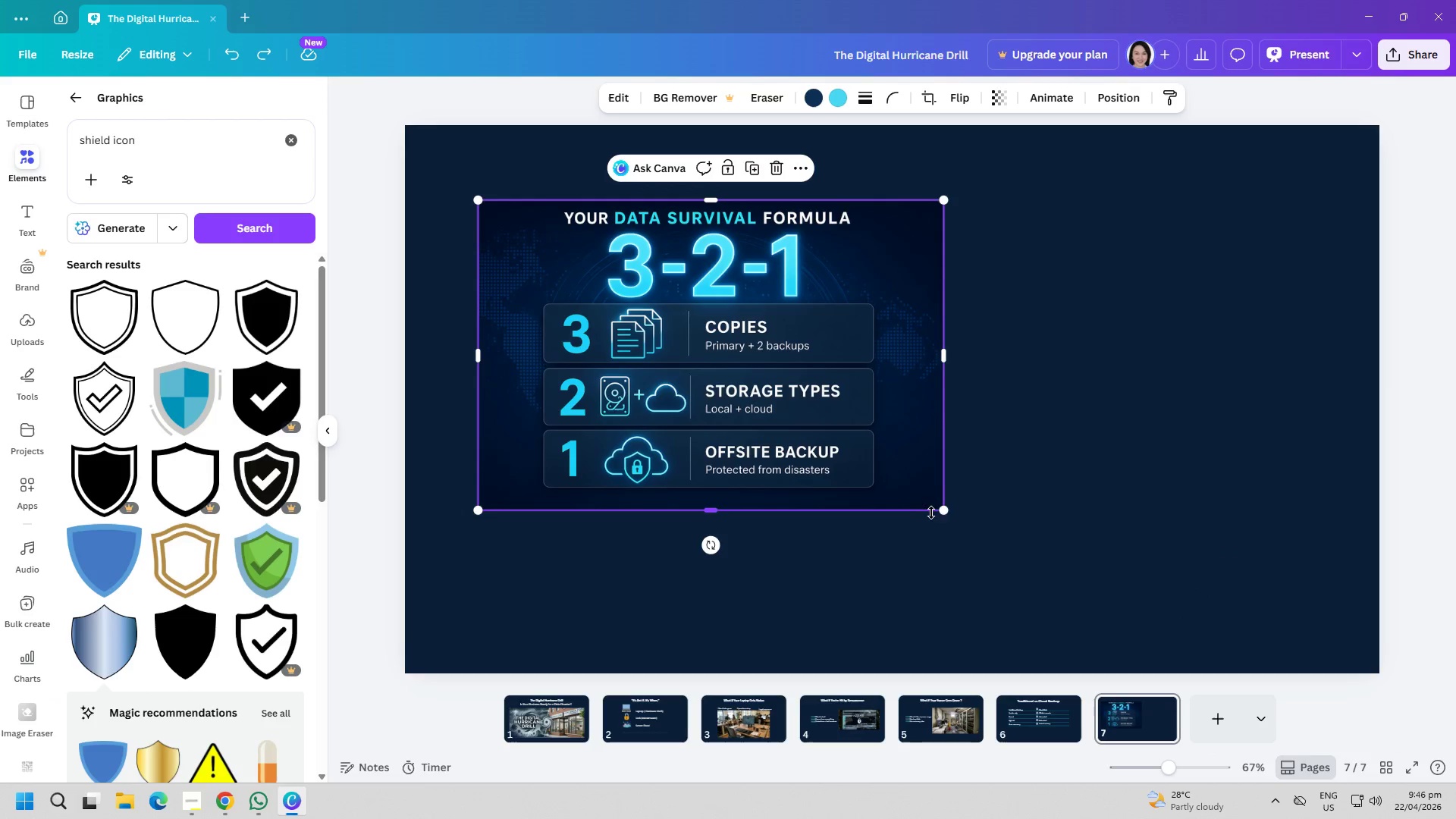 
left_click_drag(start_coordinate=[946, 512], to_coordinate=[1196, 560])
 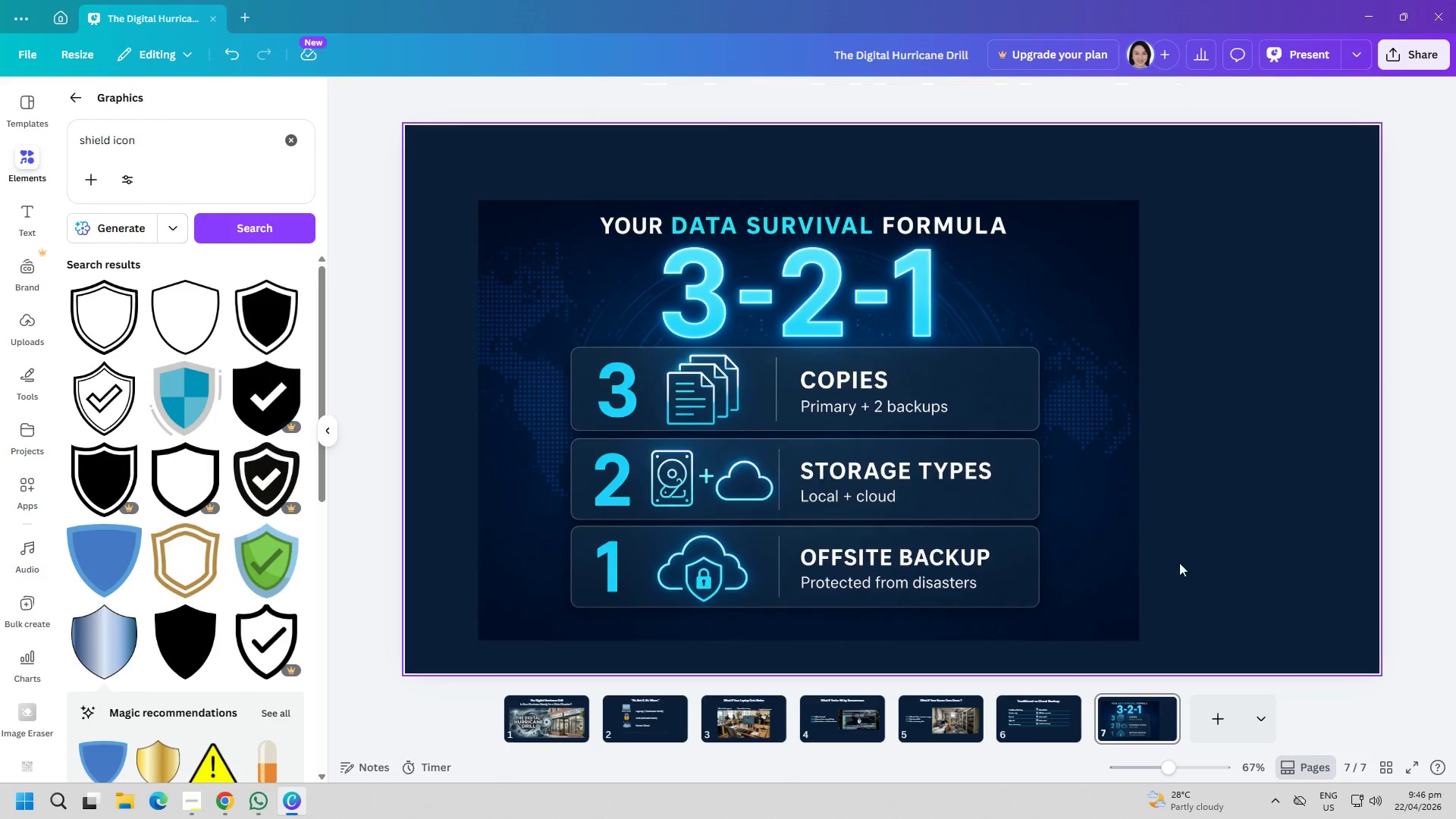 
left_click_drag(start_coordinate=[1003, 510], to_coordinate=[1014, 479])
 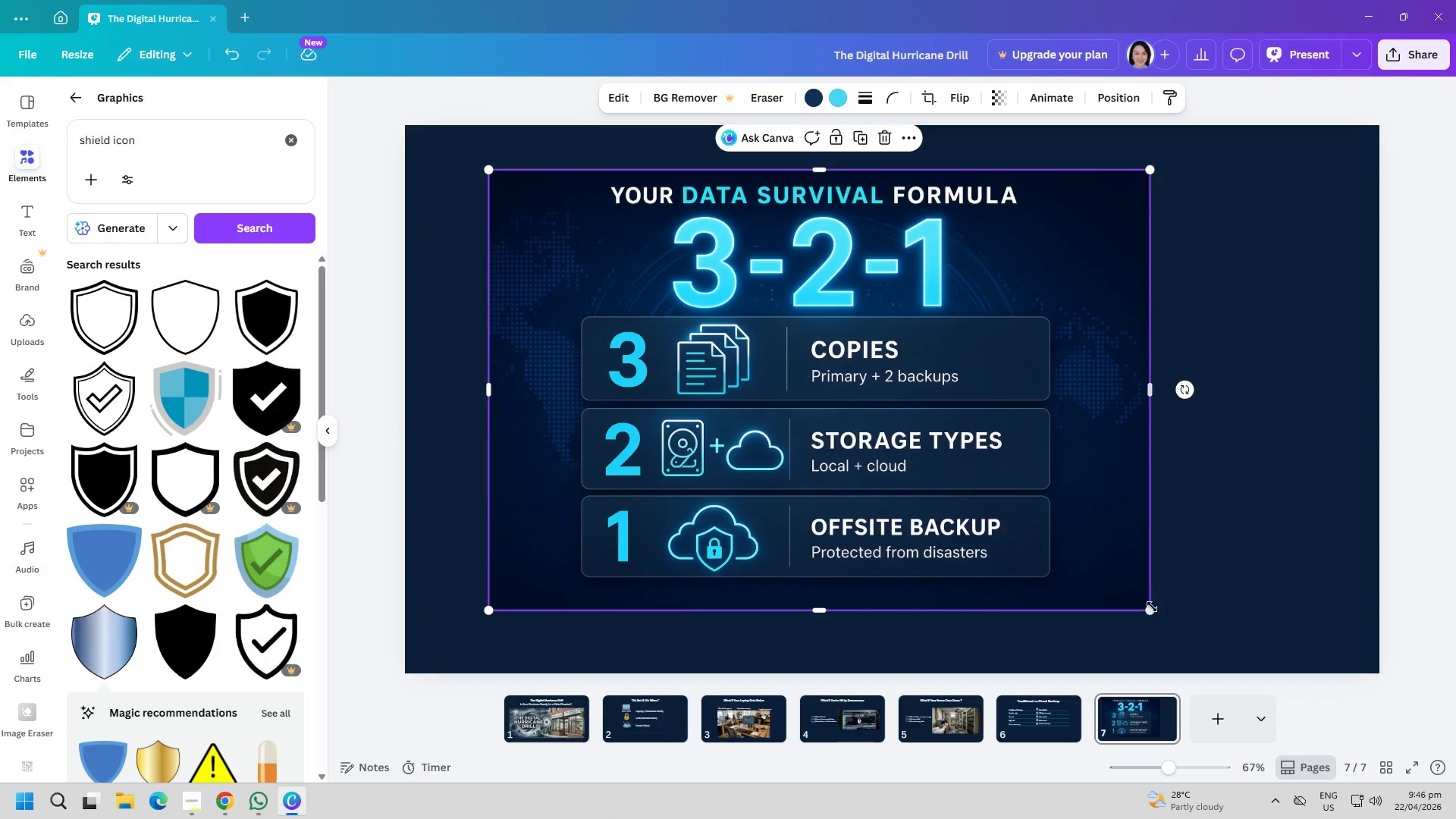 
left_click_drag(start_coordinate=[1148, 610], to_coordinate=[1196, 609])
 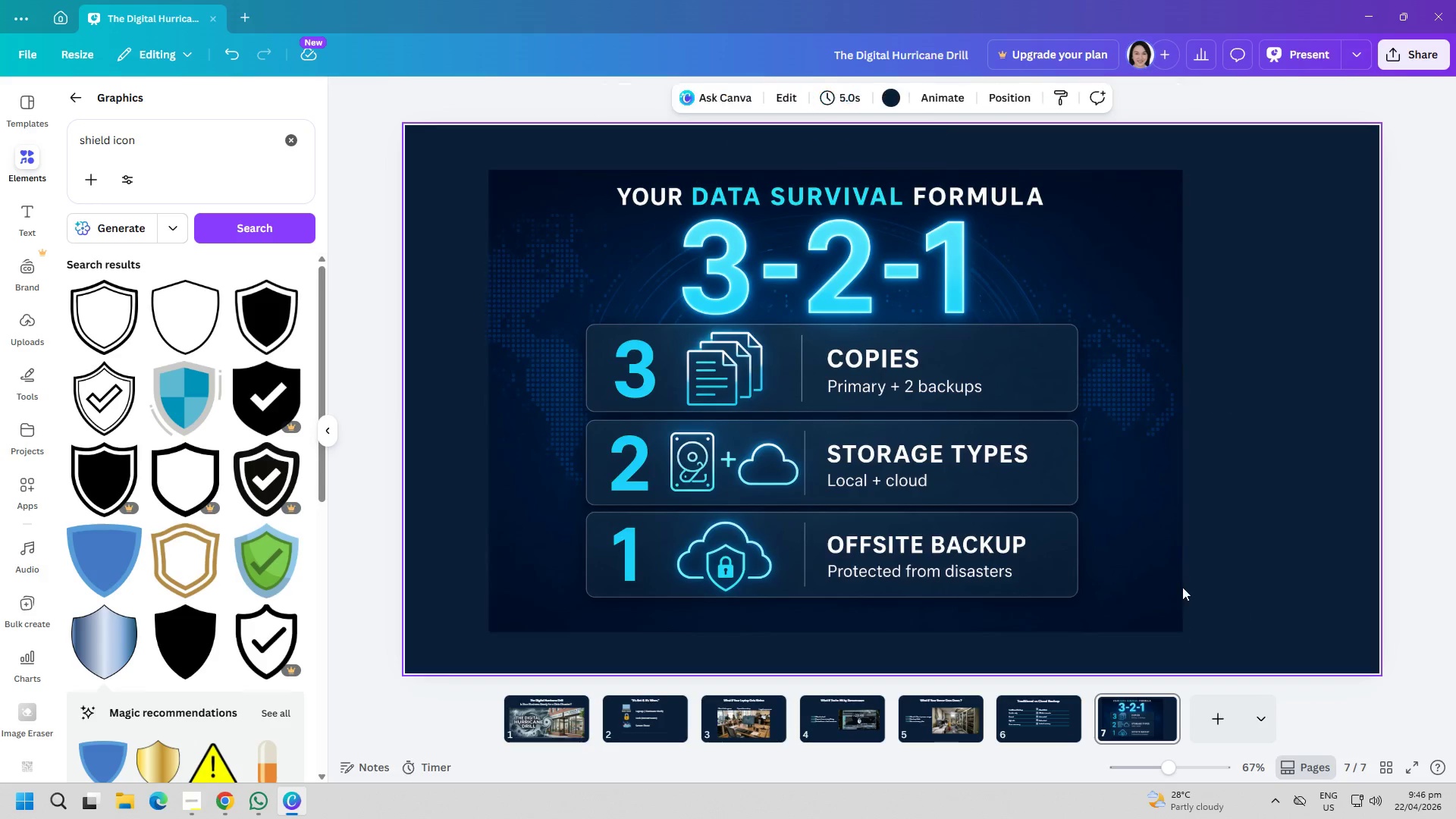 
left_click_drag(start_coordinate=[1058, 544], to_coordinate=[1102, 529])
 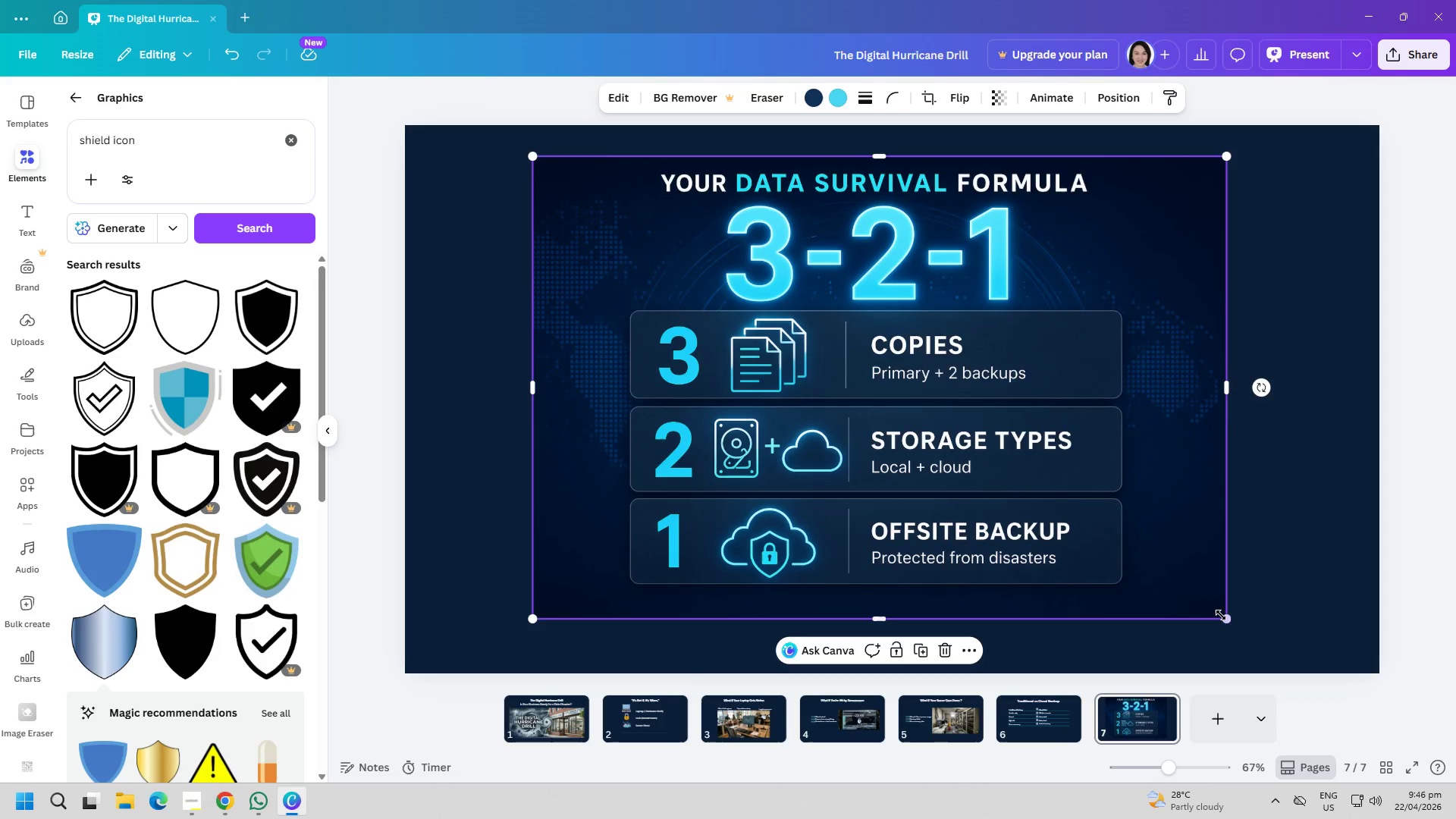 
left_click_drag(start_coordinate=[1223, 615], to_coordinate=[1144, 546])
 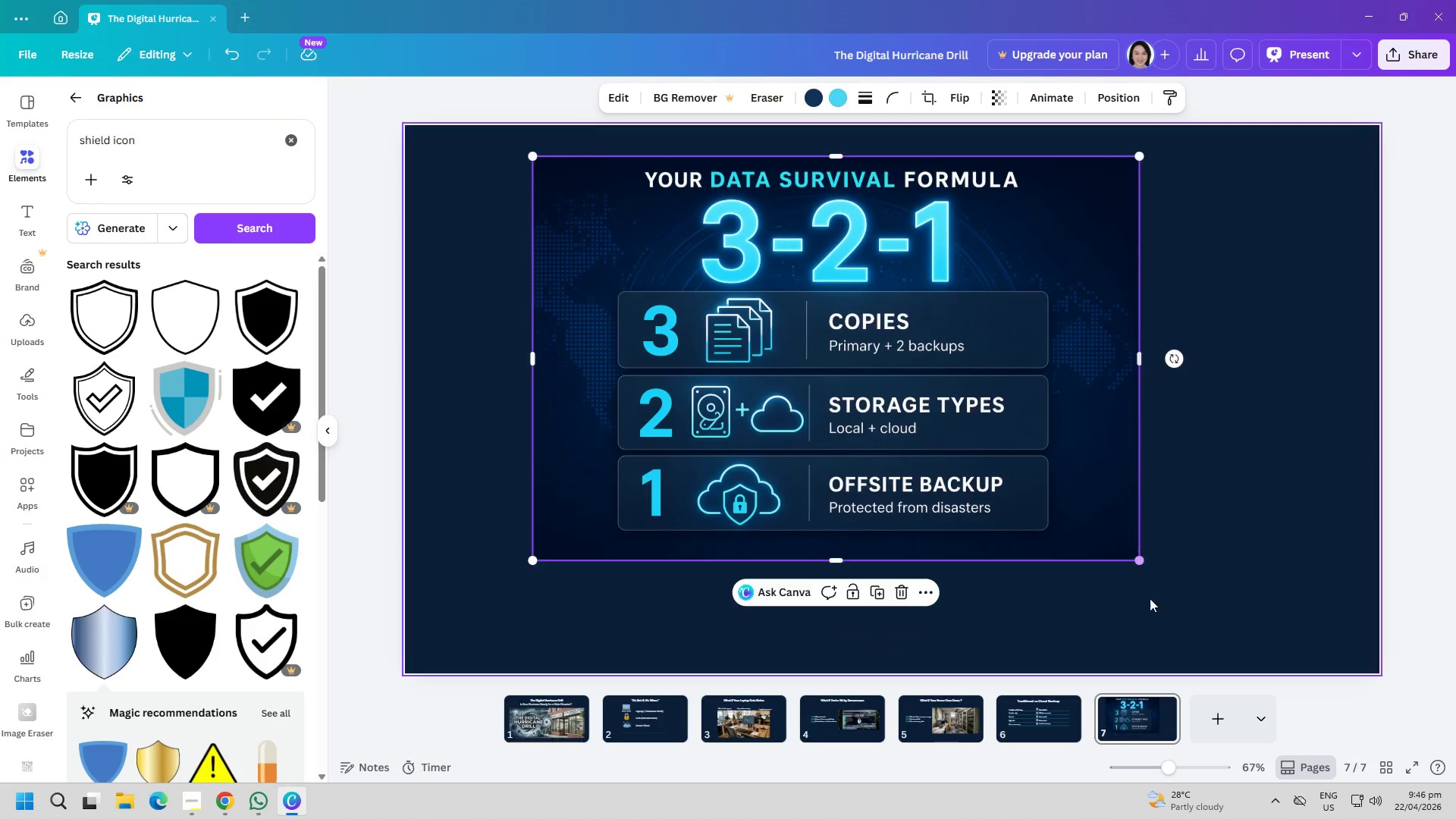 
left_click([1153, 605])
 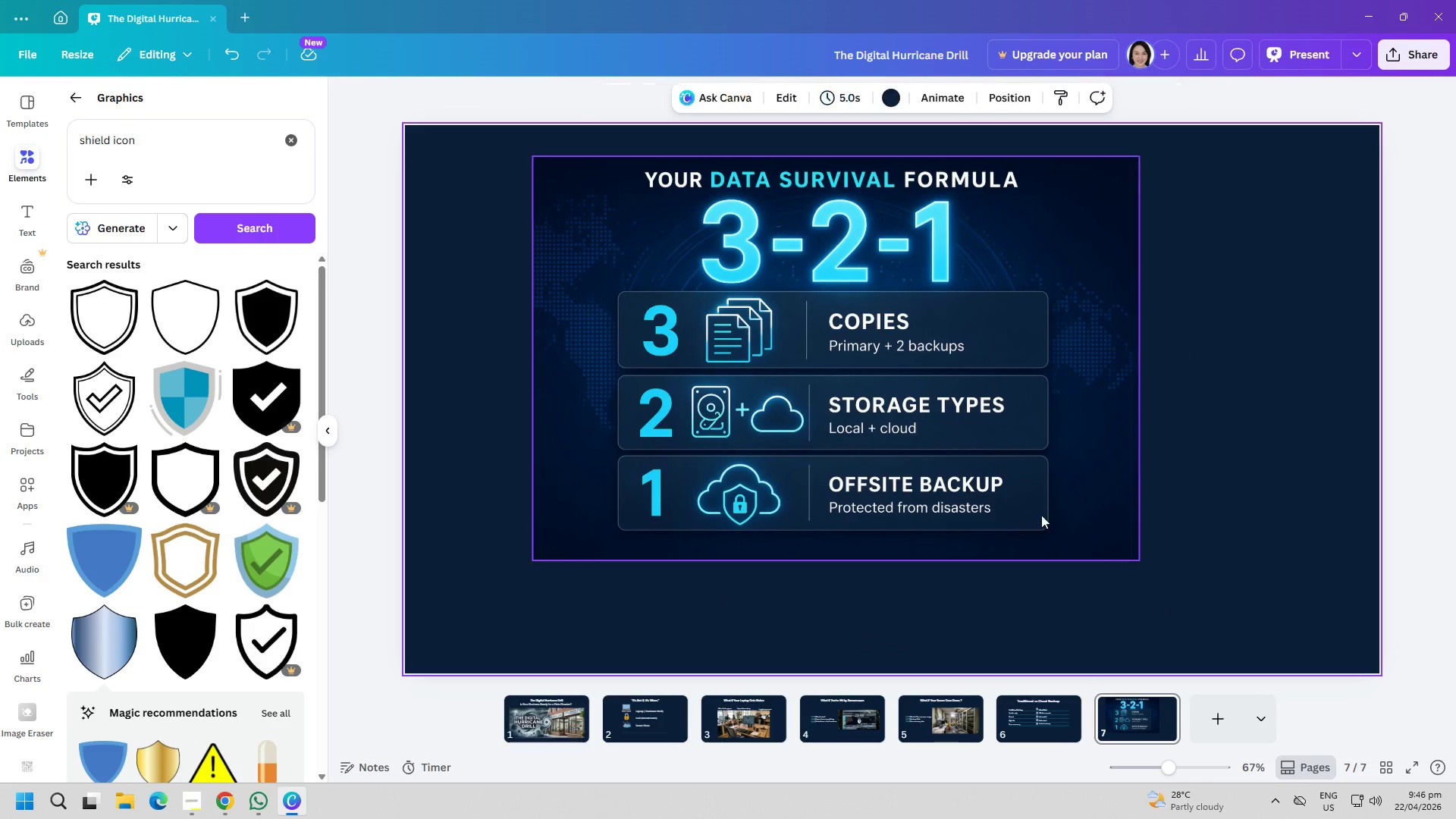 
left_click_drag(start_coordinate=[1031, 508], to_coordinate=[1076, 541])
 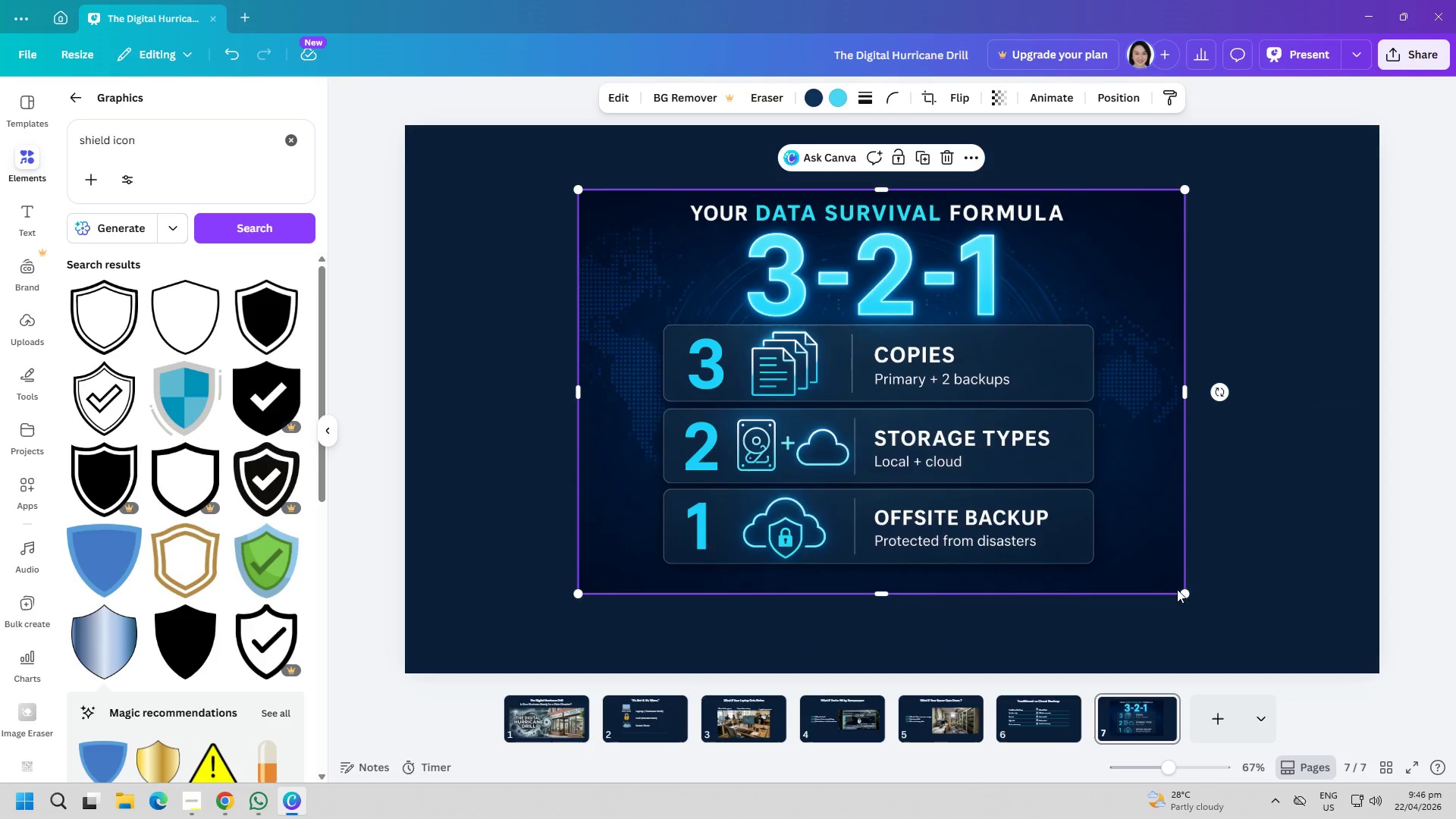 
left_click_drag(start_coordinate=[1182, 592], to_coordinate=[1194, 595])
 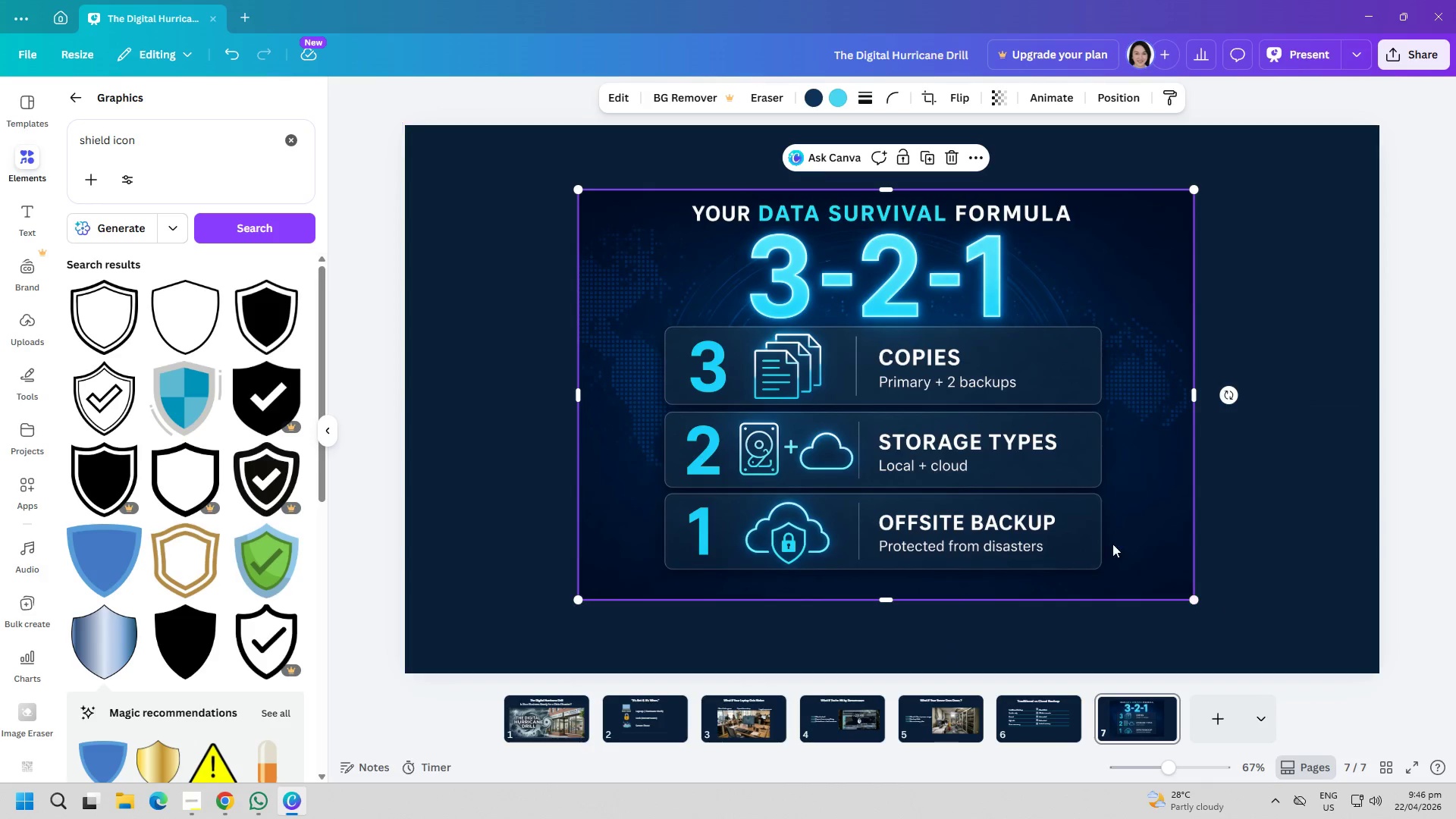 
left_click_drag(start_coordinate=[1104, 542], to_coordinate=[1100, 535])
 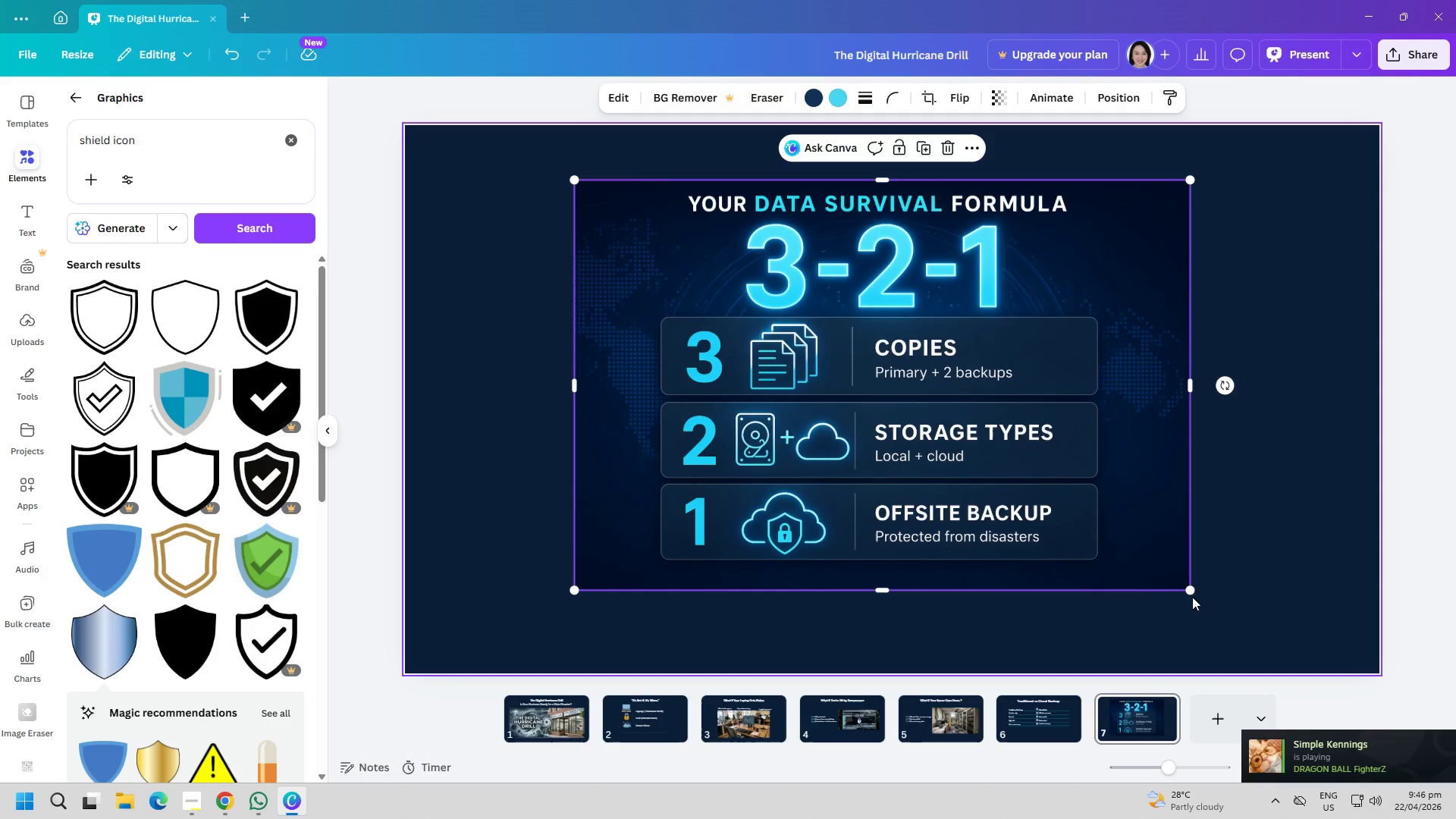 
left_click_drag(start_coordinate=[1192, 595], to_coordinate=[1237, 620])
 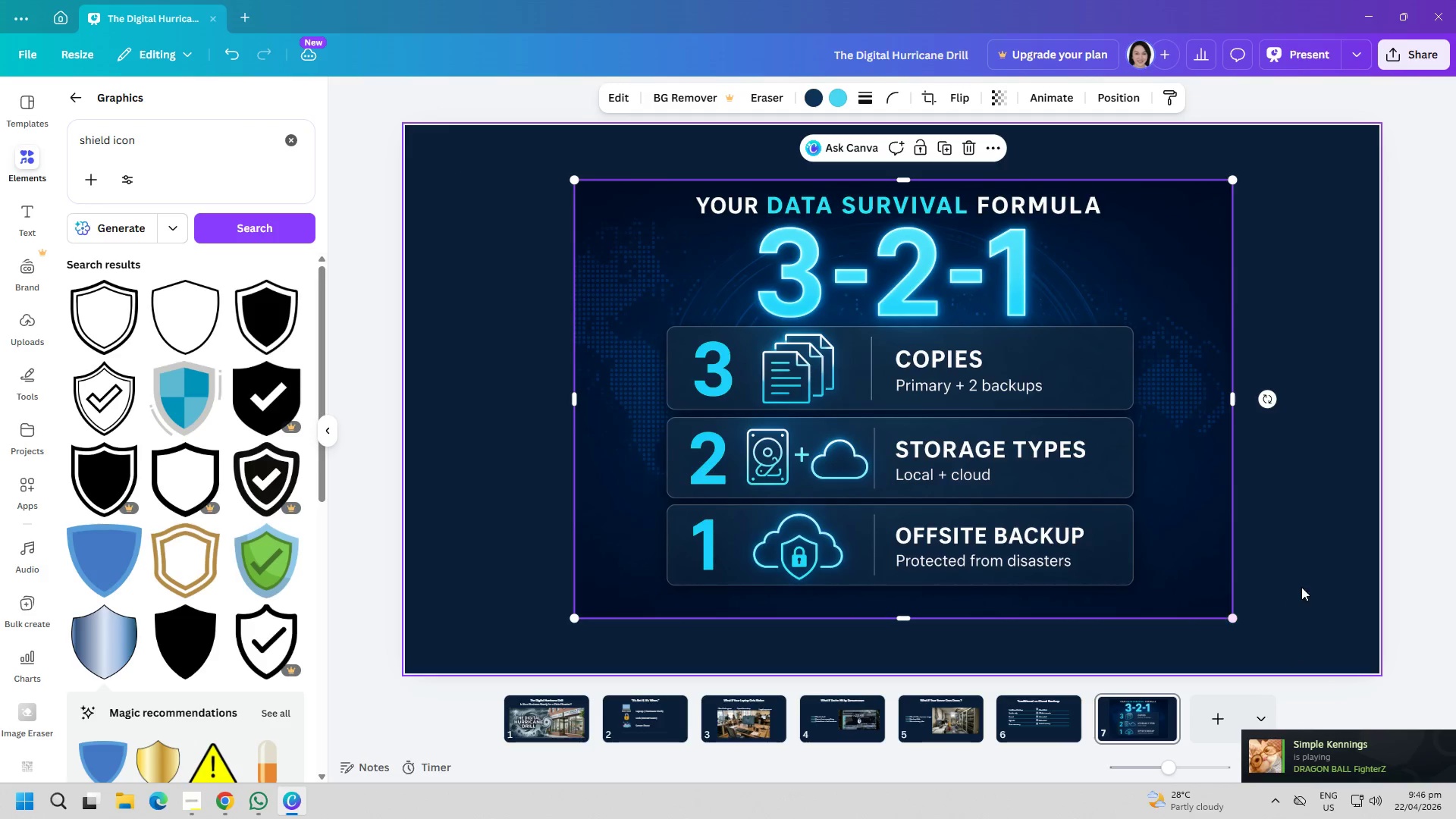 
left_click([1301, 587])
 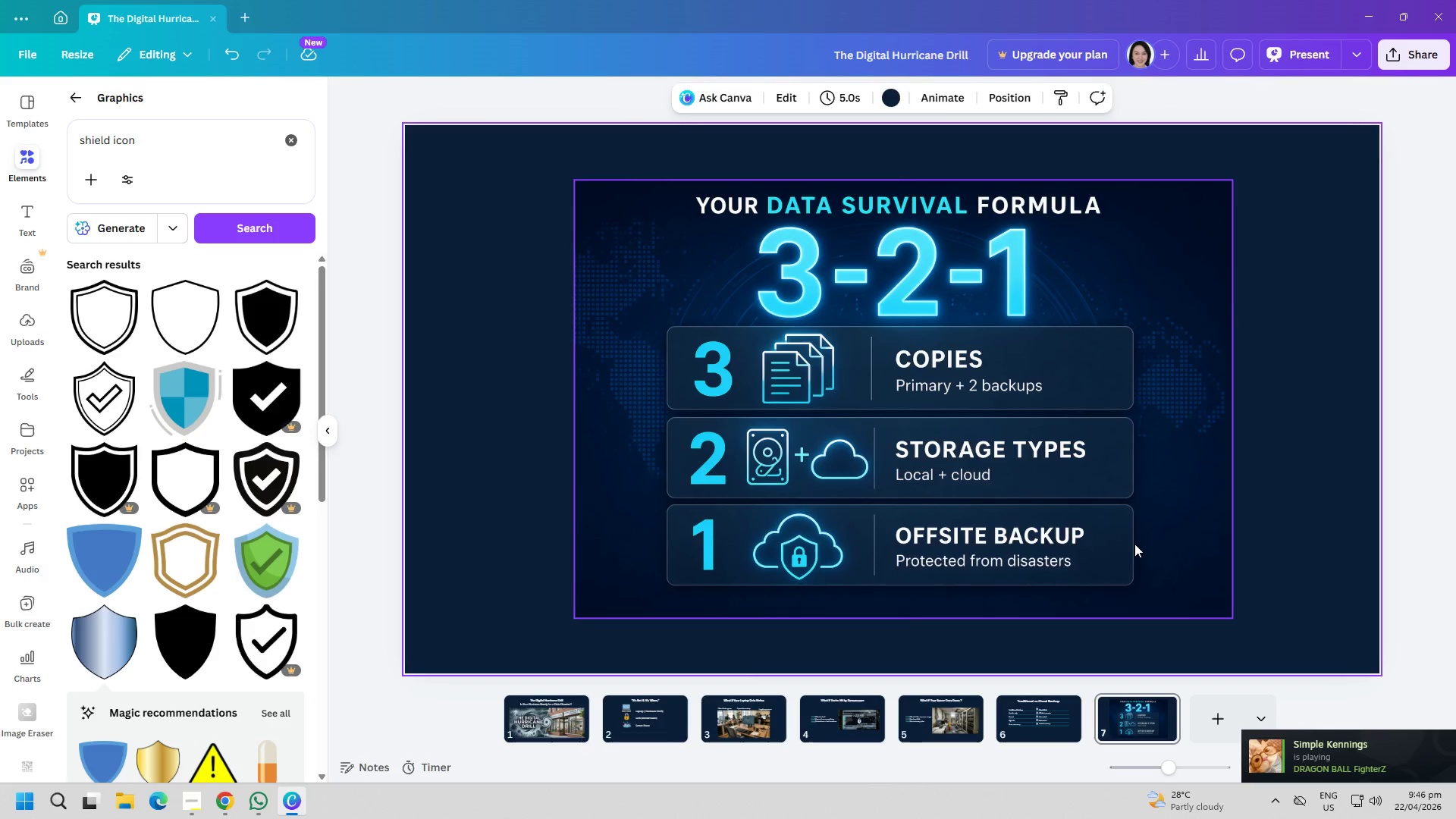 
left_click_drag(start_coordinate=[1134, 544], to_coordinate=[1128, 544])
 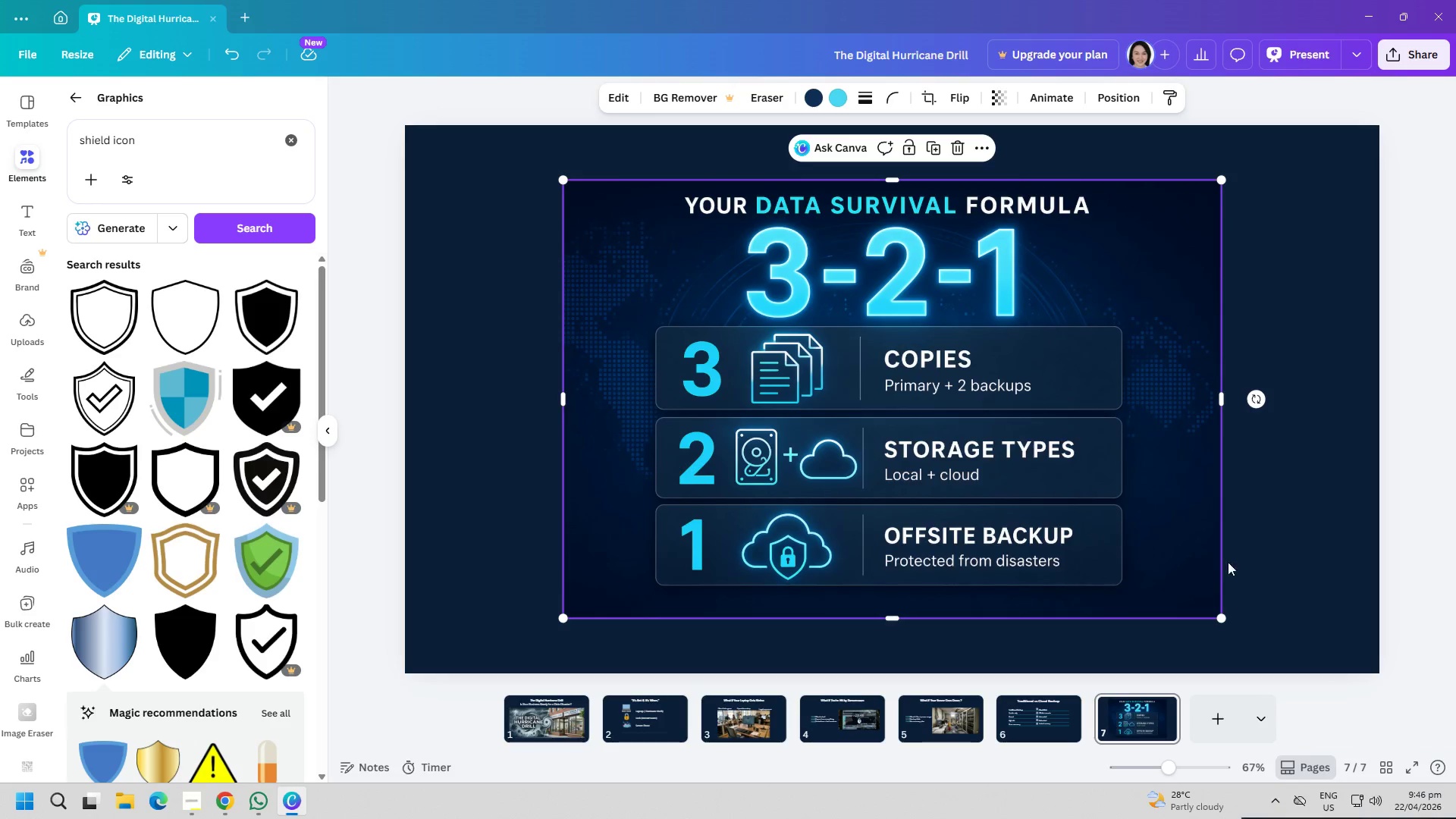 
left_click([1279, 569])
 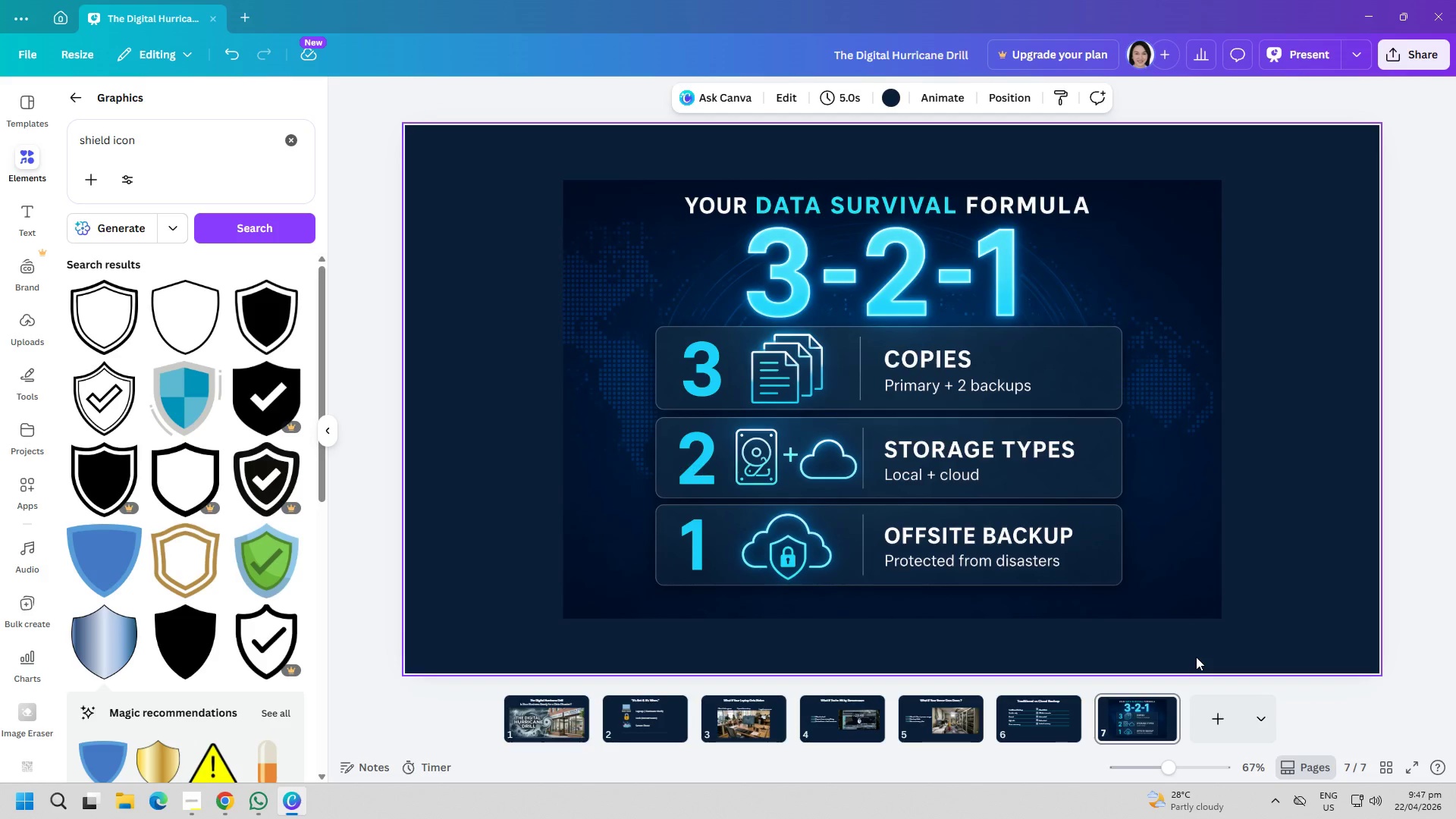 
wait(33.94)
 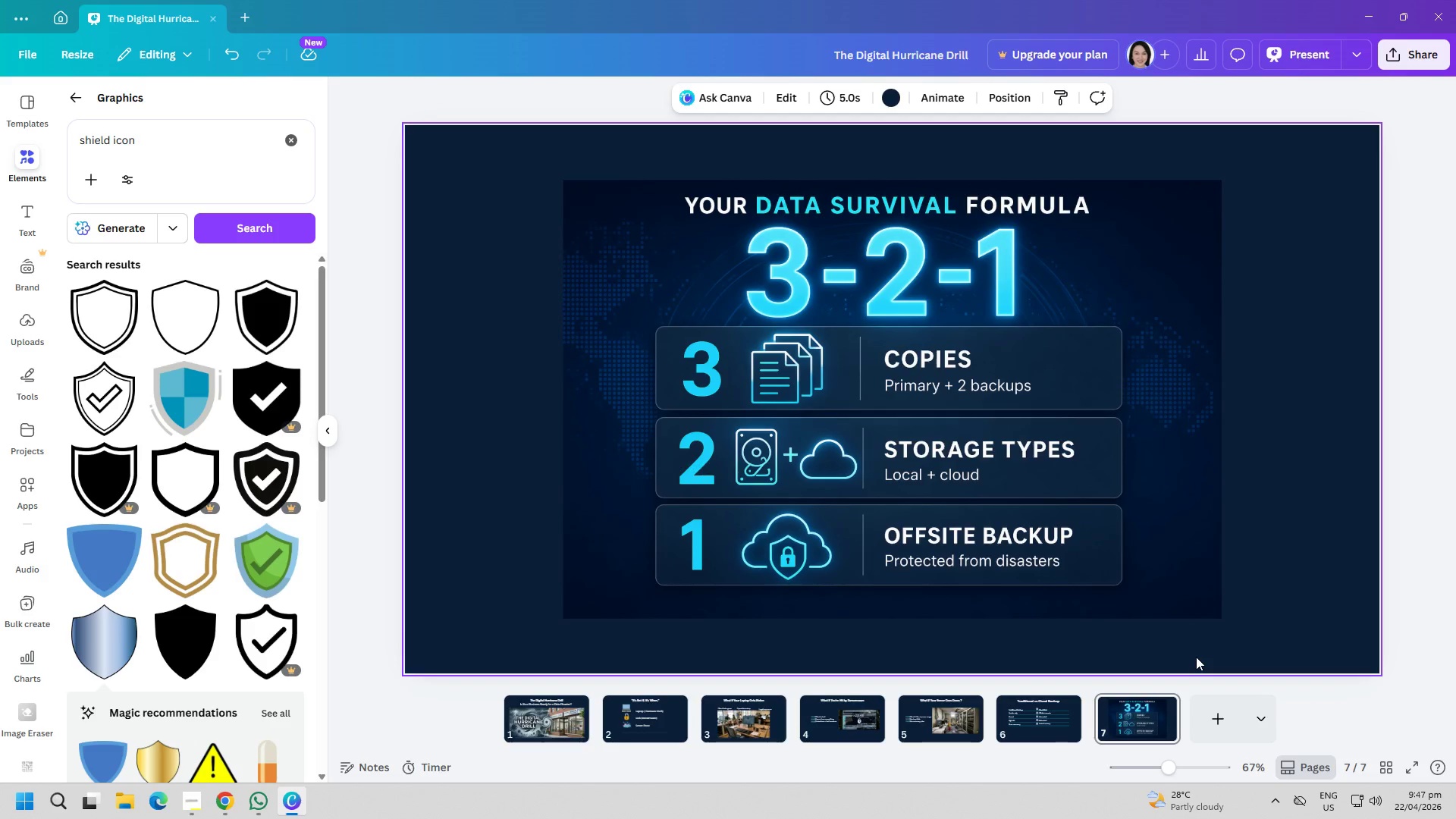 
left_click([208, 813])